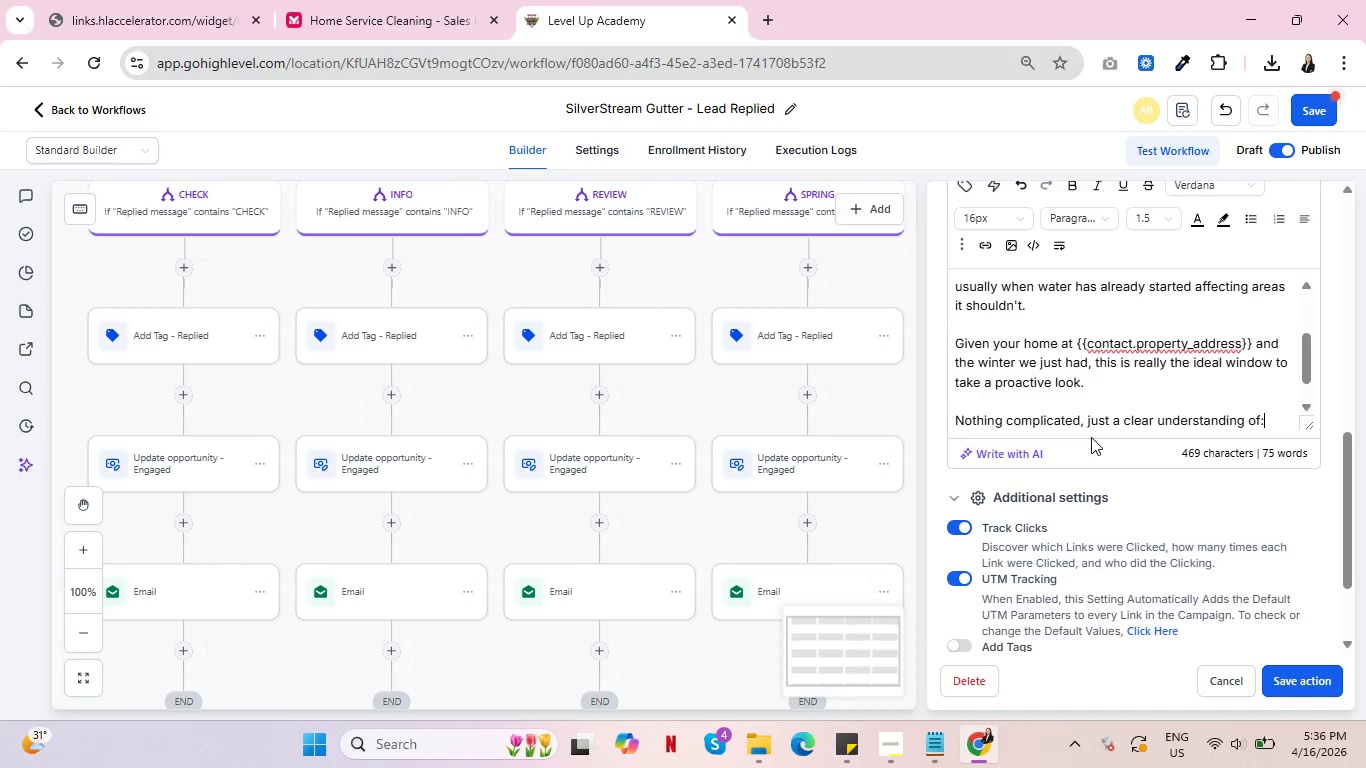 
key(Enter)
 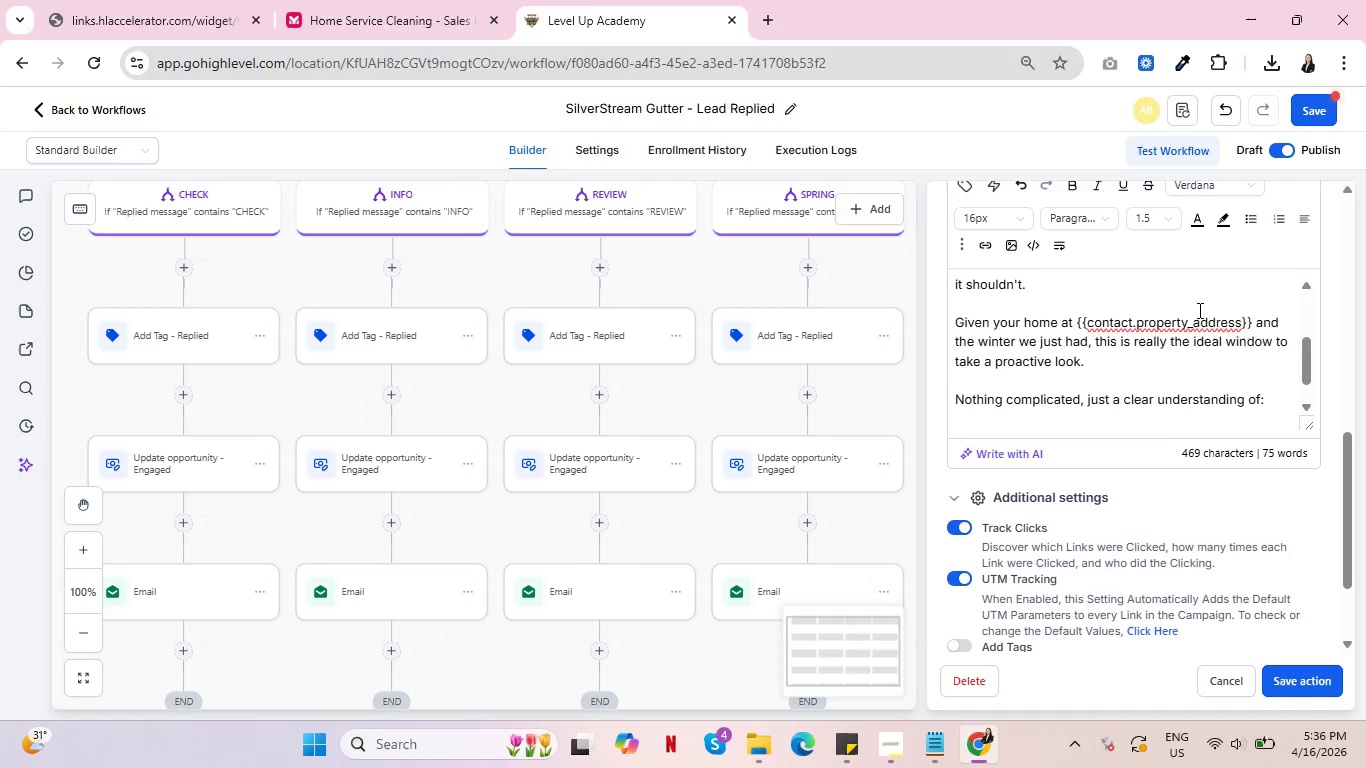 
wait(5.14)
 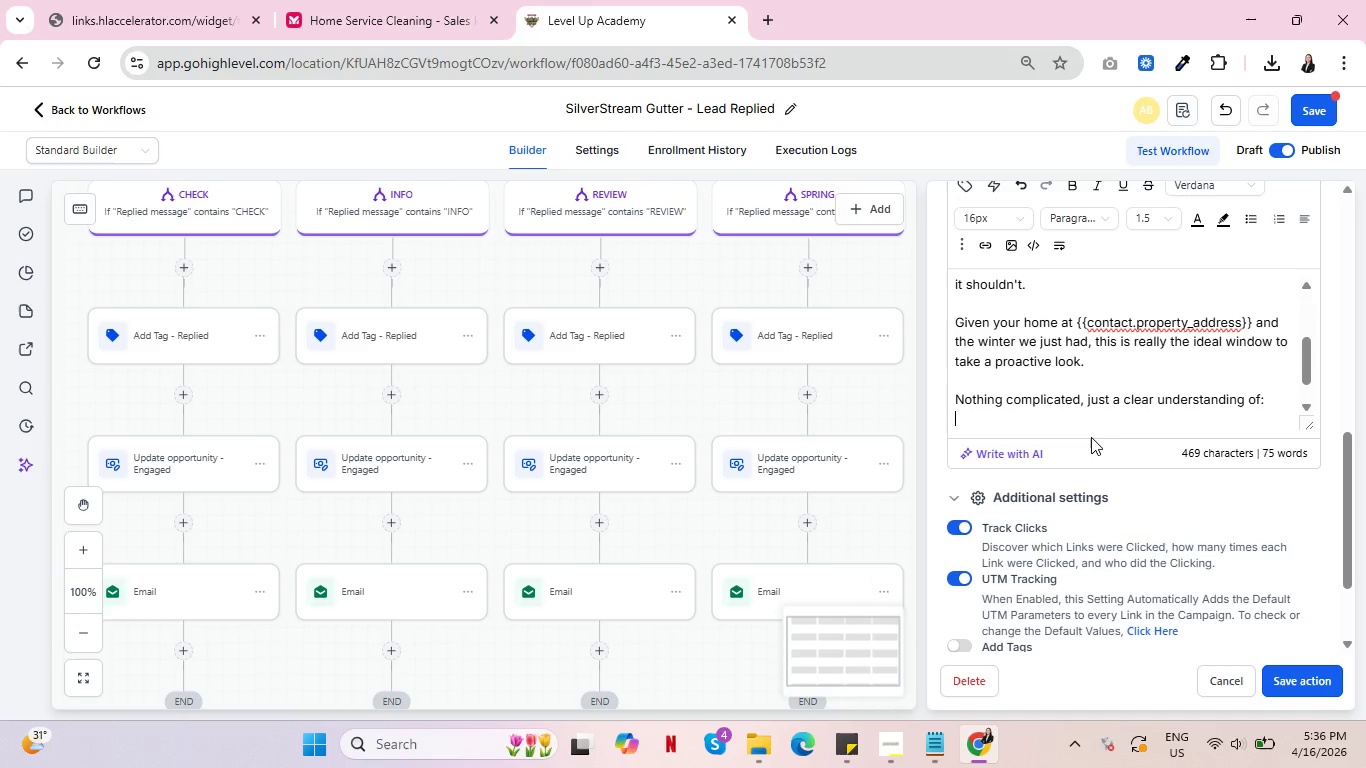 
left_click([1252, 222])
 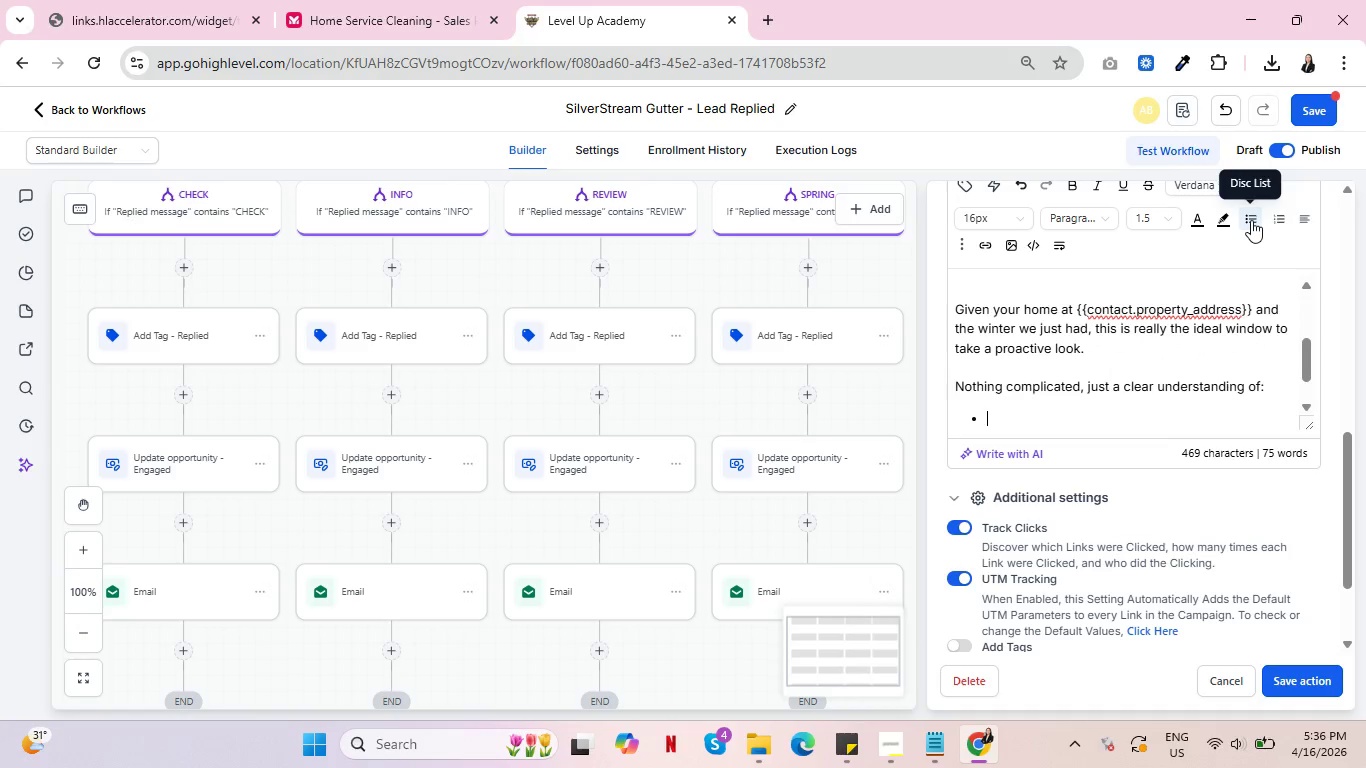 
type(How your gutters are handling current conditions)
 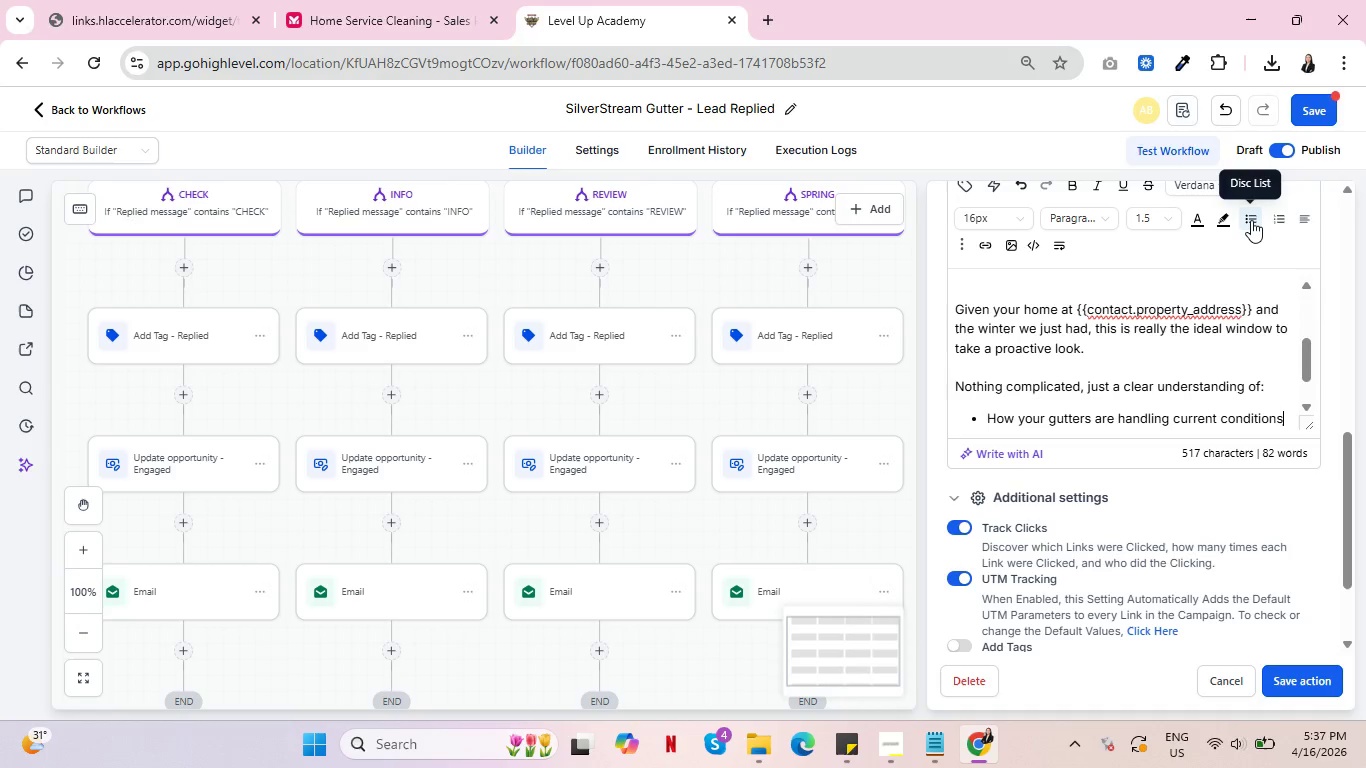 
key(Enter)
 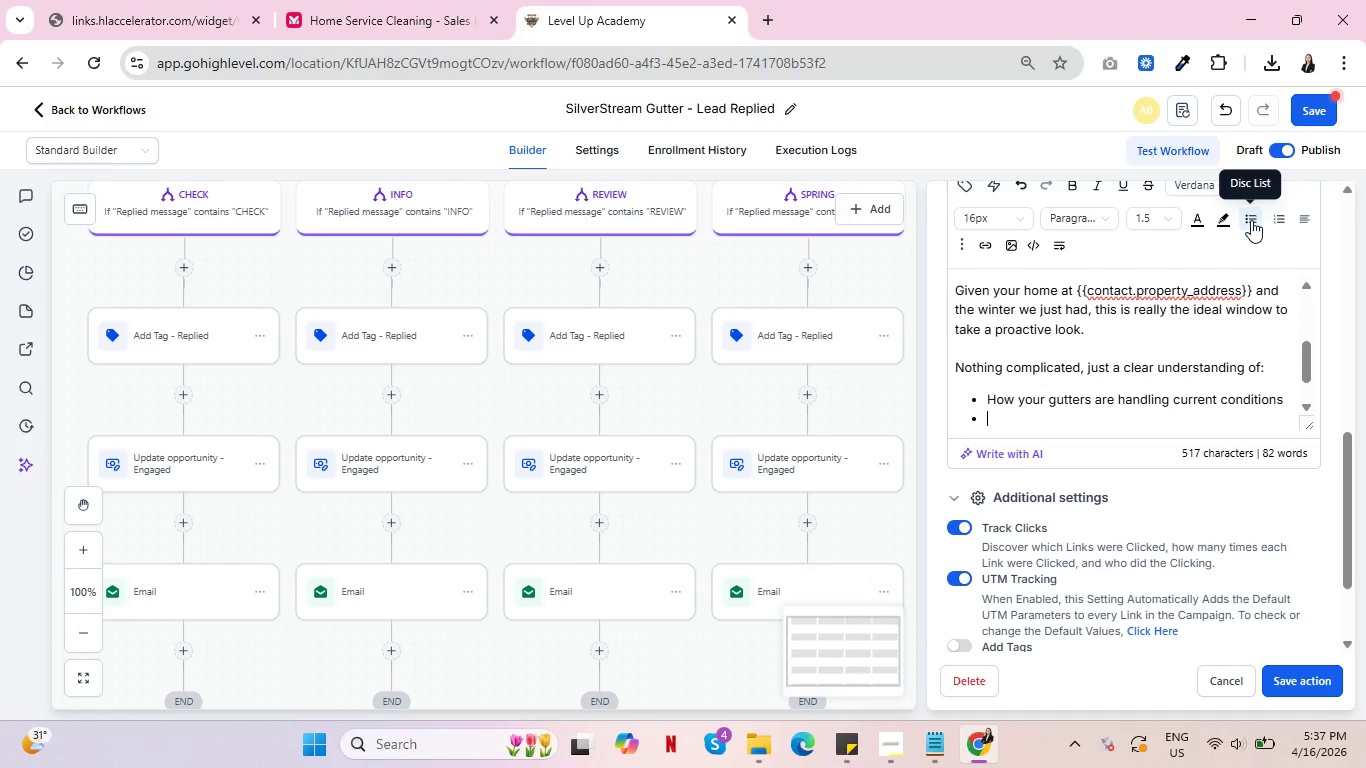 
type(Wethere )
key(Backspace)
key(Backspace)
type( )
key(Backspace)
key(Backspace)
key(Backspace)
key(Backspace)
key(Backspace)
key(Backspace)
type(hether water value)
 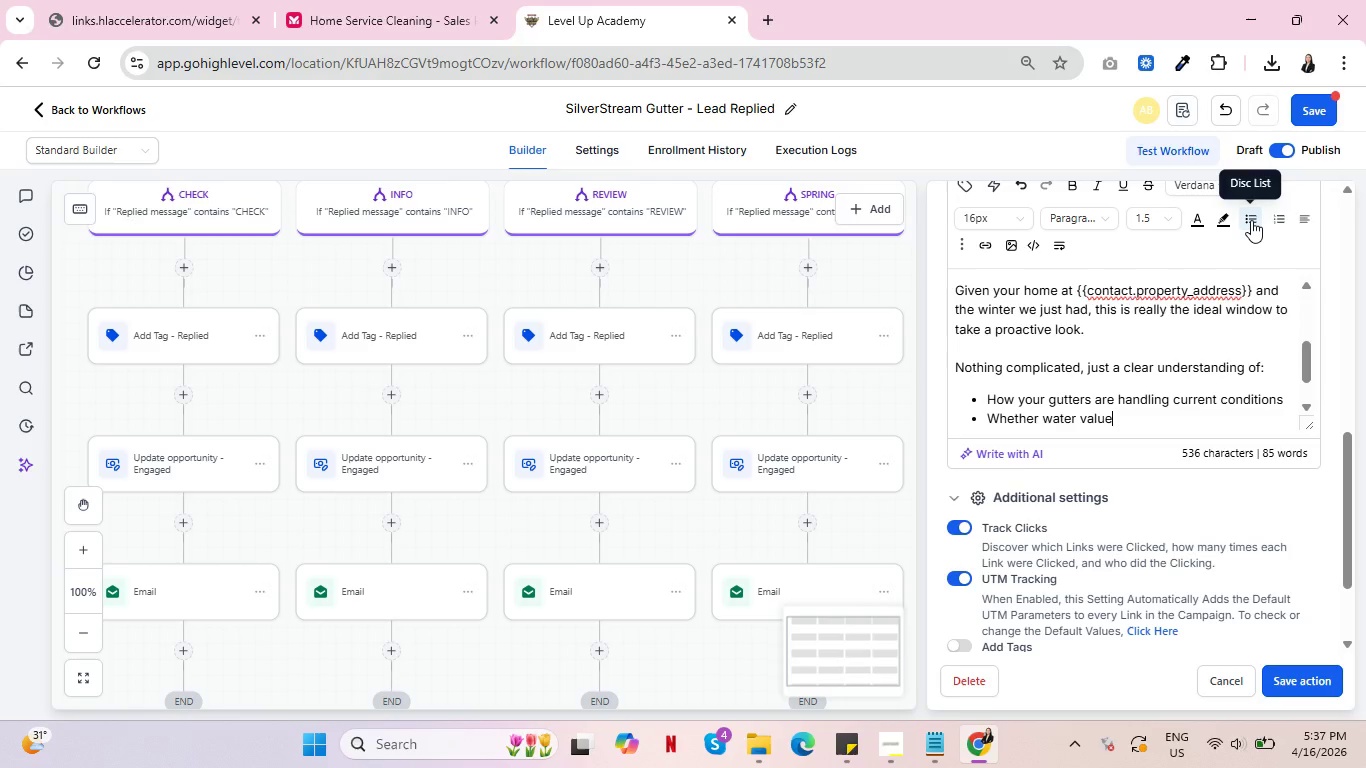 
key(Backspace)
key(Backspace)
key(Backspace)
key(Backspace)
key(Backspace)
key(Backspace)
type( is beig)
key(Backspace)
type(ng directed safely away from your home)
 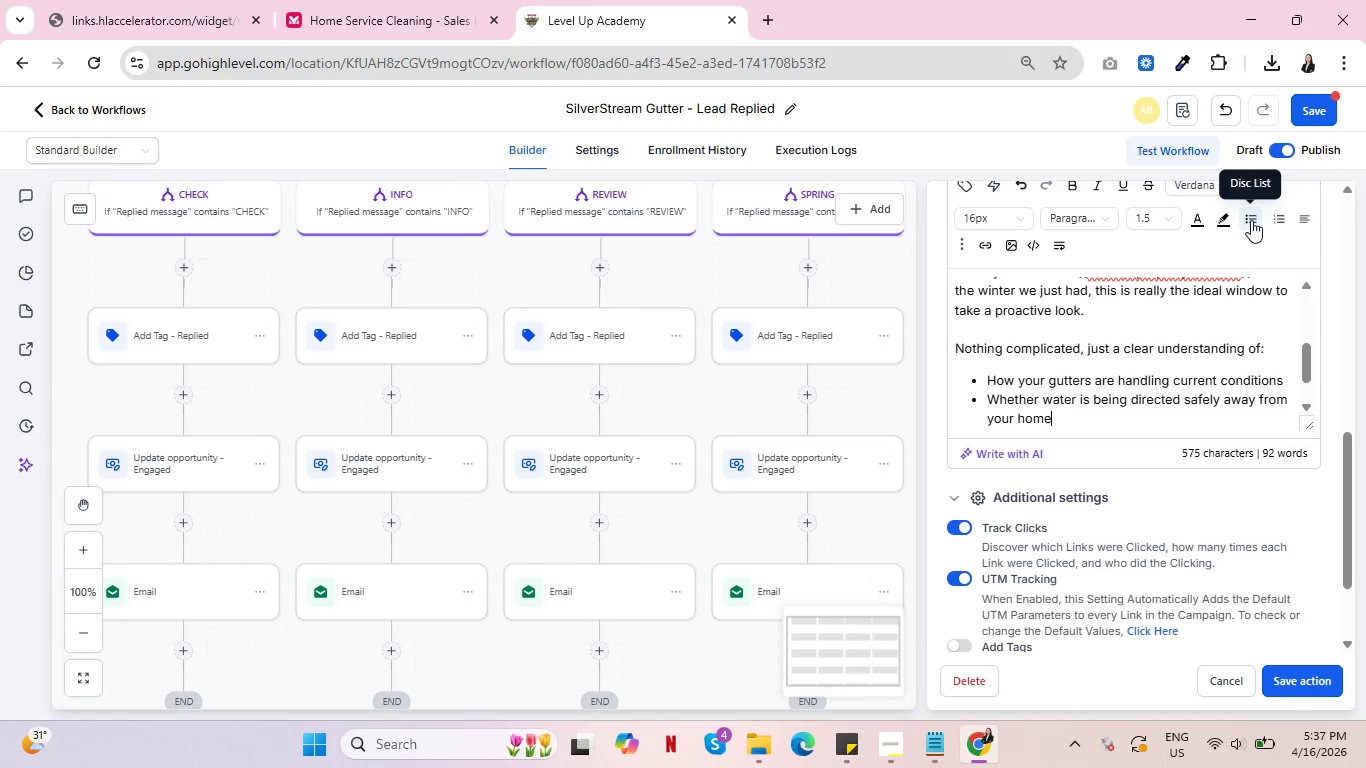 
key(Enter)
 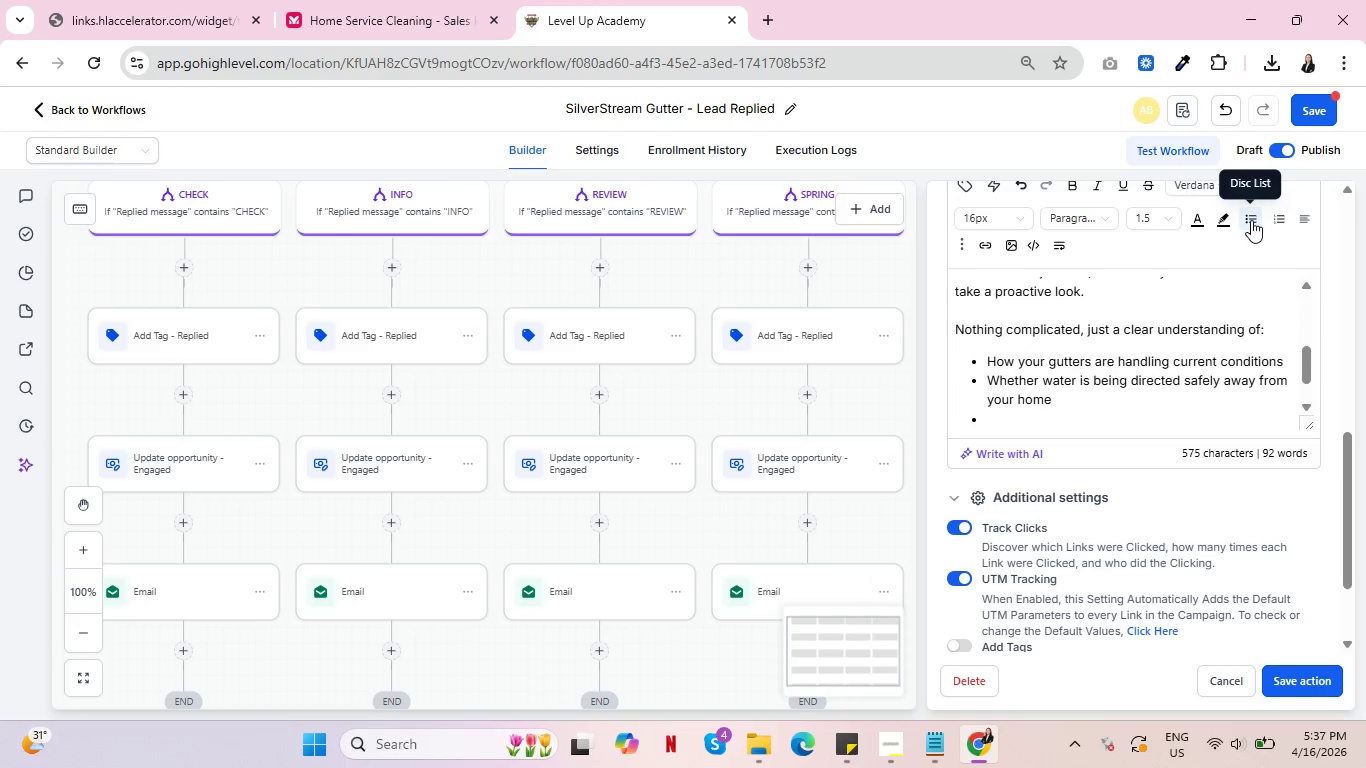 
type(If there's anything worth addressing before it e )
key(Backspace)
type(scalates)
 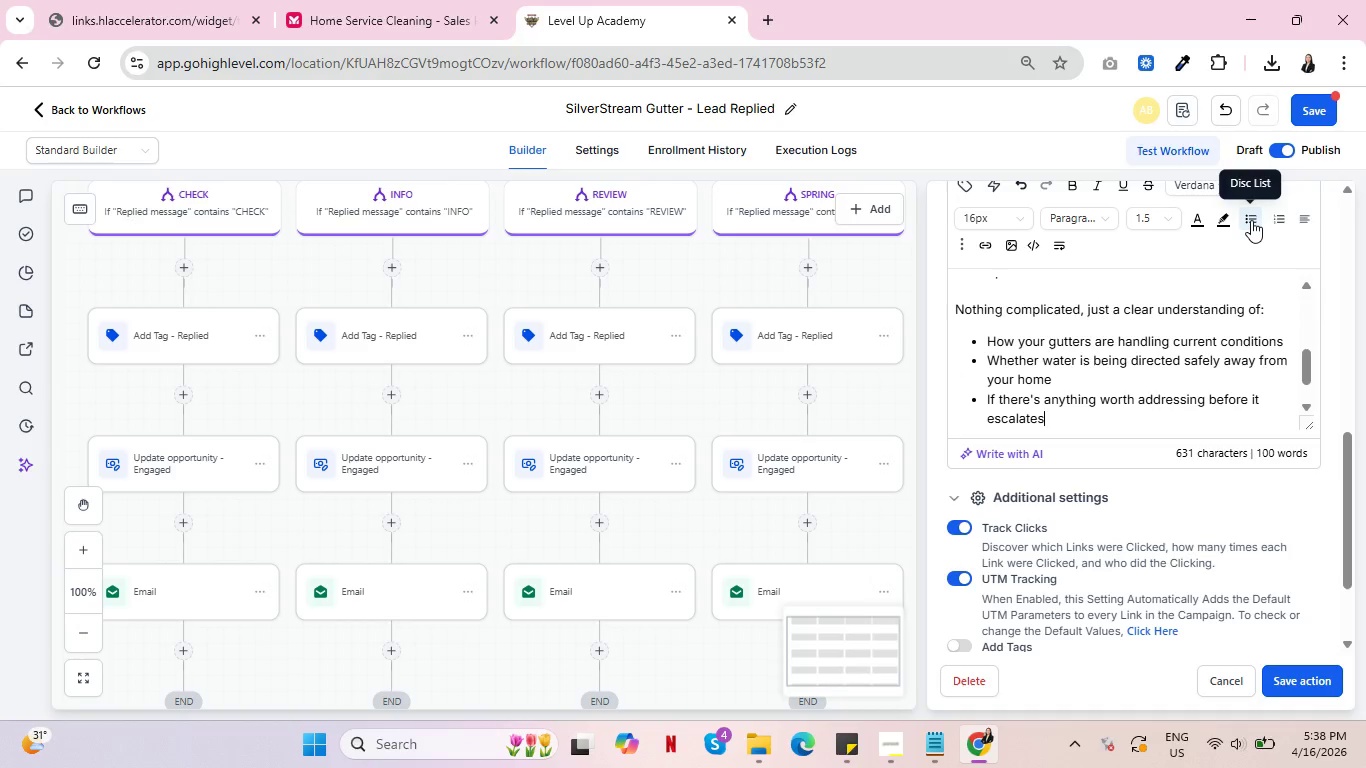 
key(Enter)
 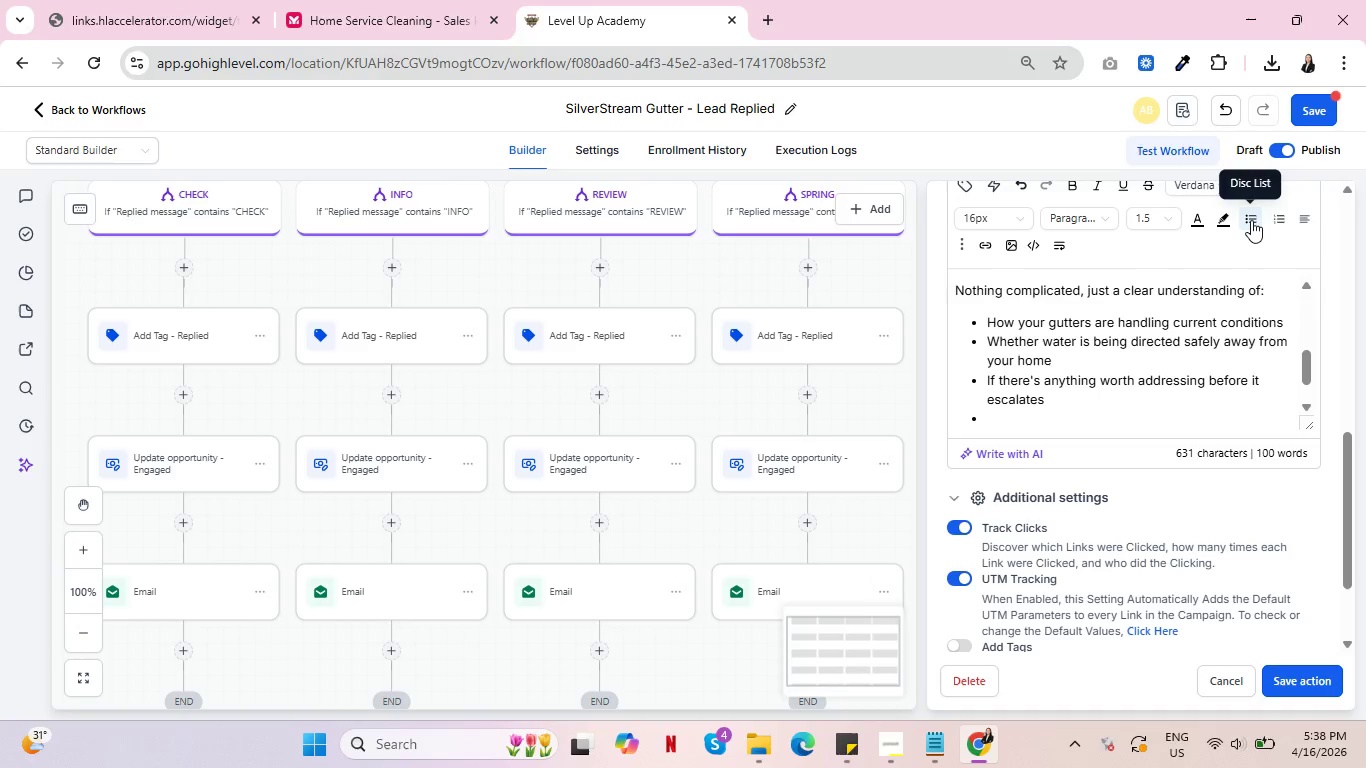 
left_click([1251, 220])
 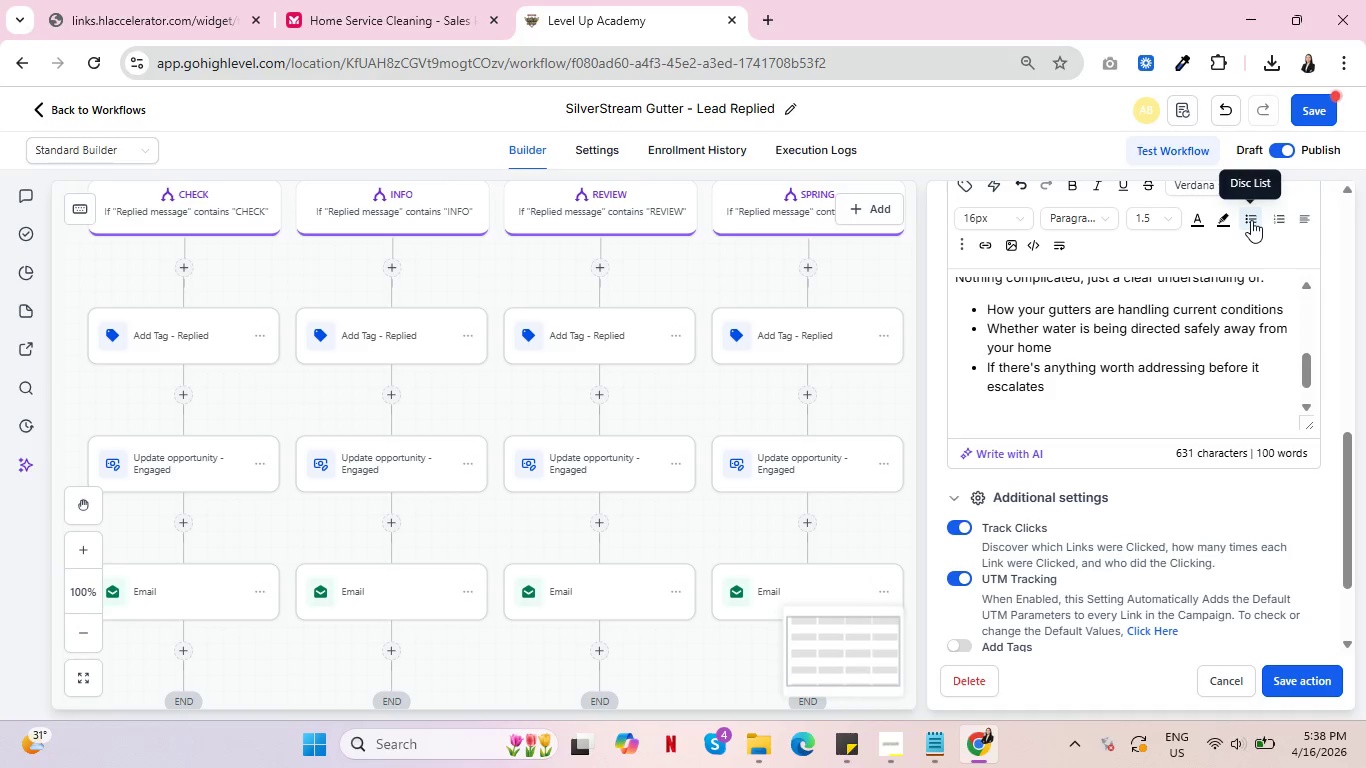 
type(If everything chek)
key(Backspace)
type(cks out, you're in great f)
key(Backspace)
type(shape for the season.)
 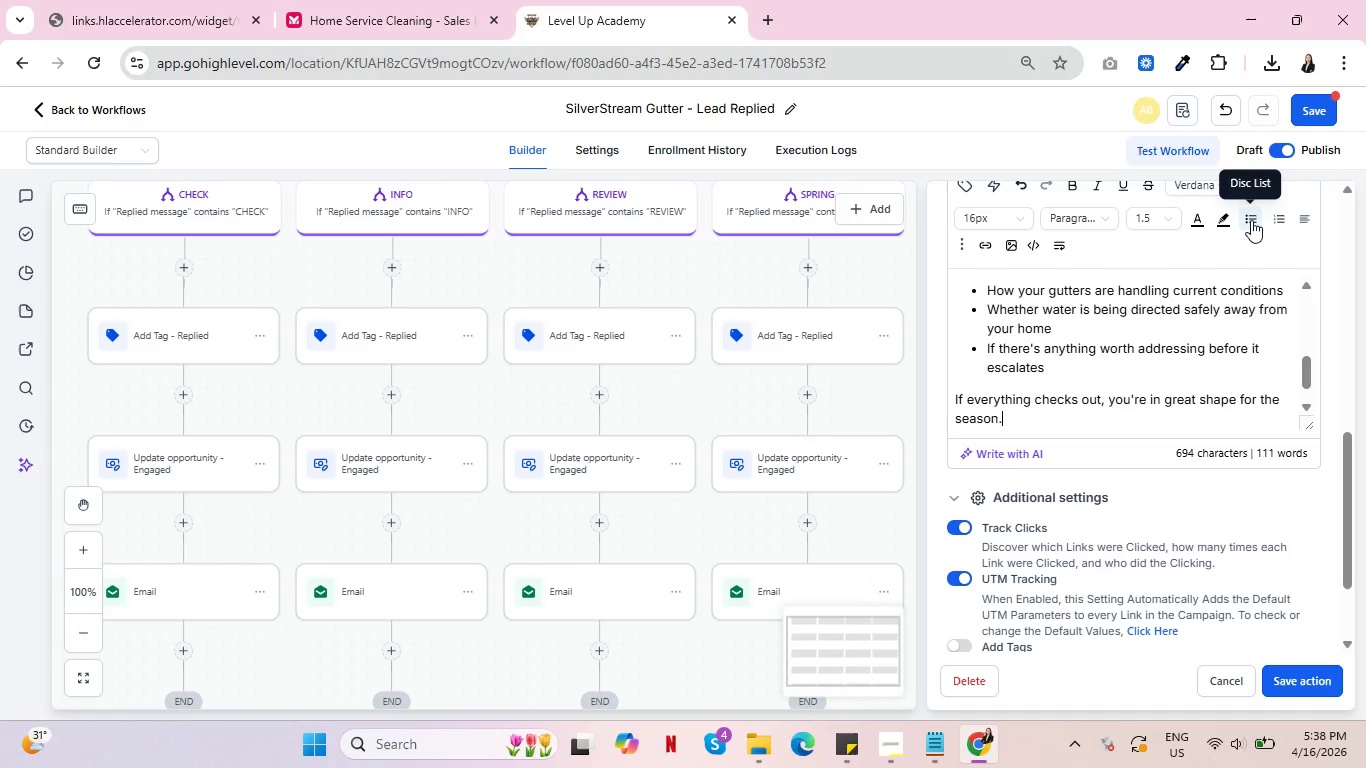 
key(Enter)
 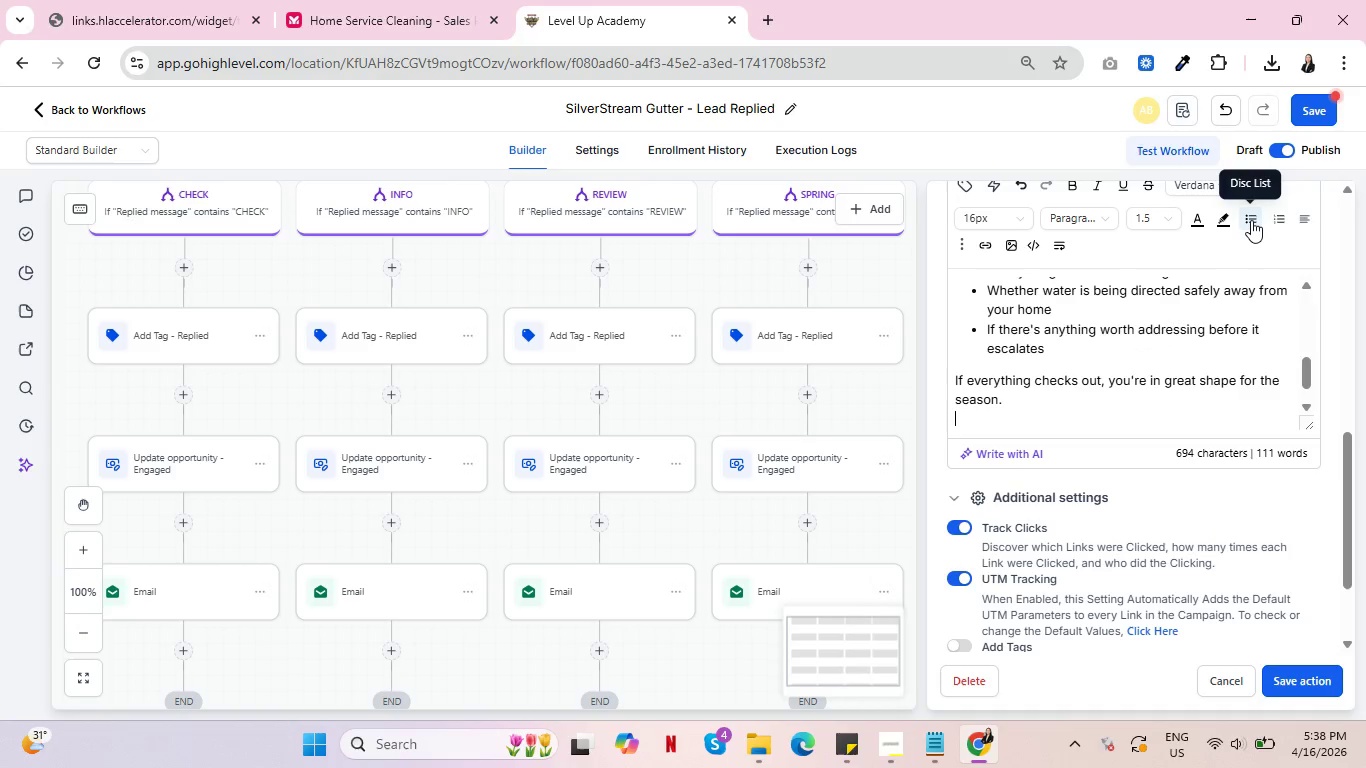 
type(If not, you'll have v)
key(Backspace)
type(caught )
 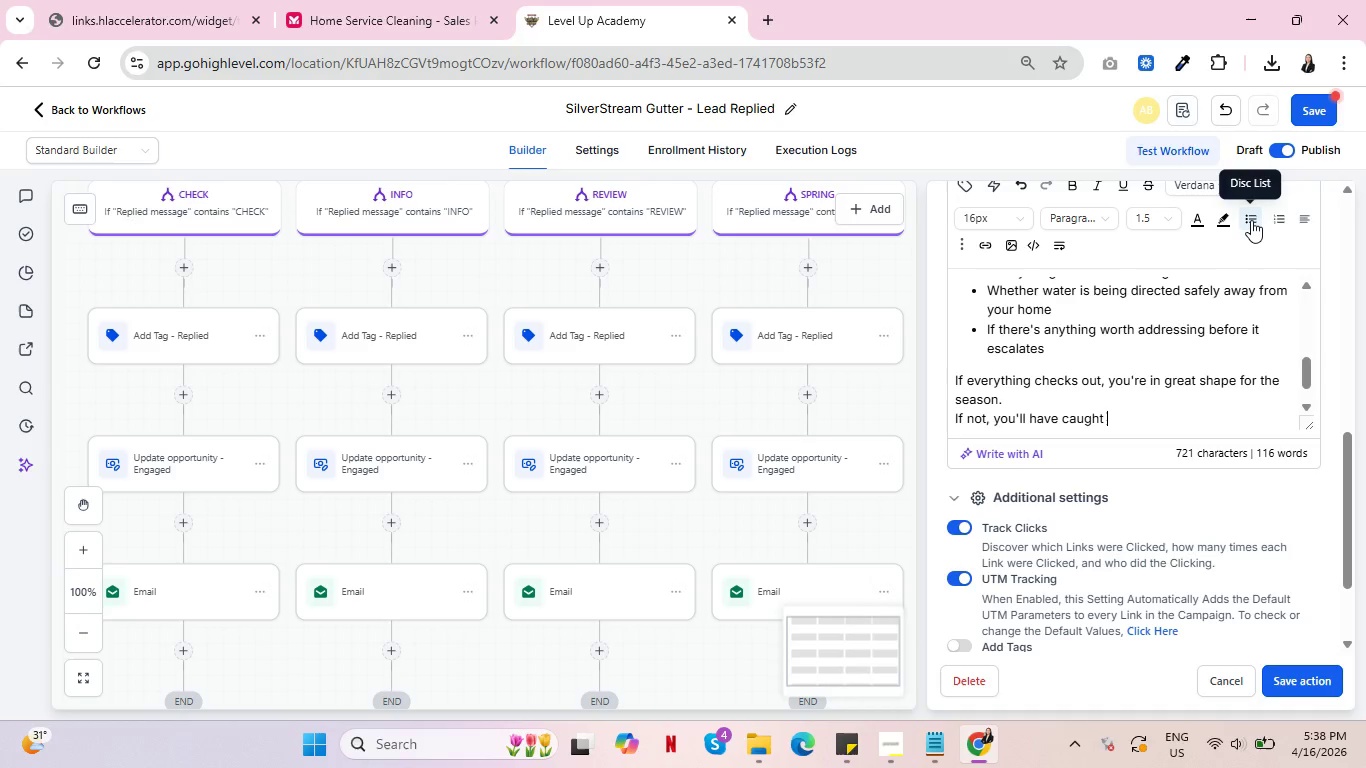 
type(it early)
 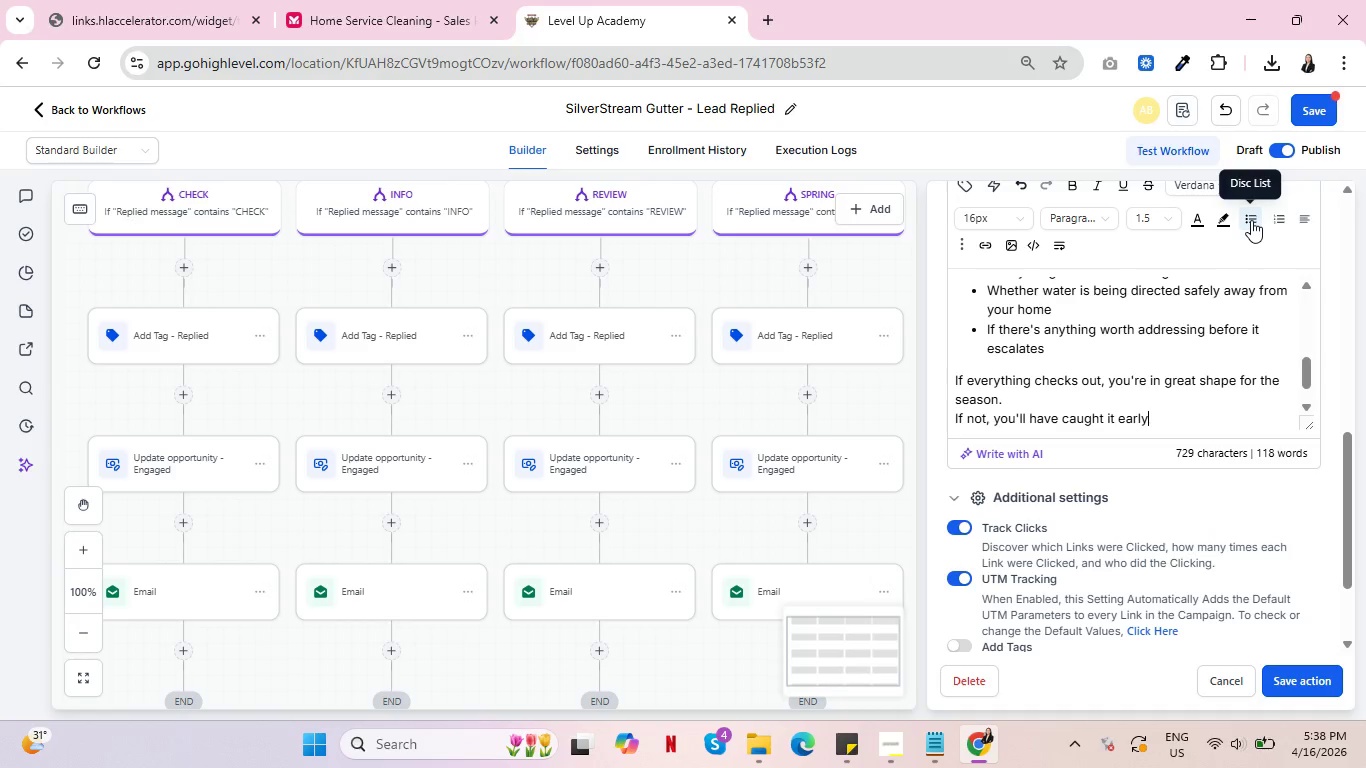 
type( when it's easiest to deal )
 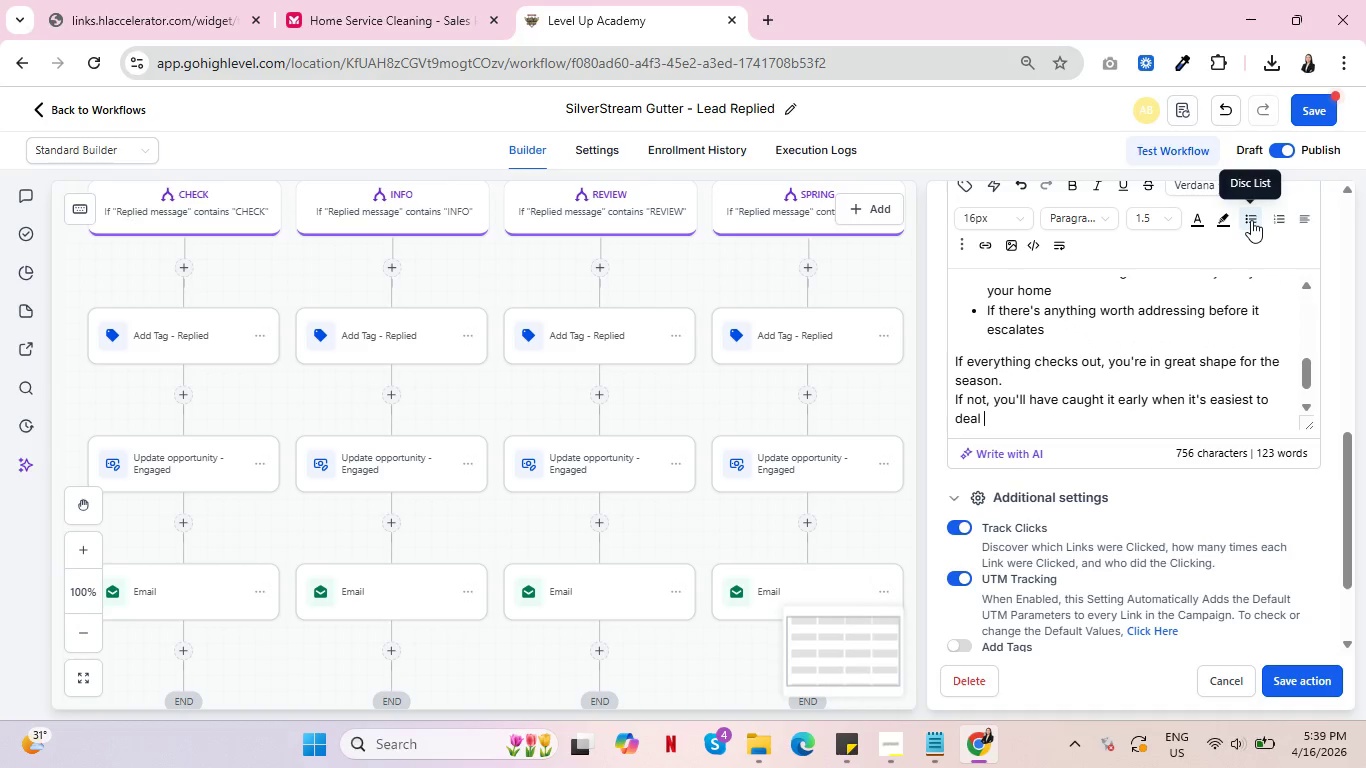 
wait(5.62)
 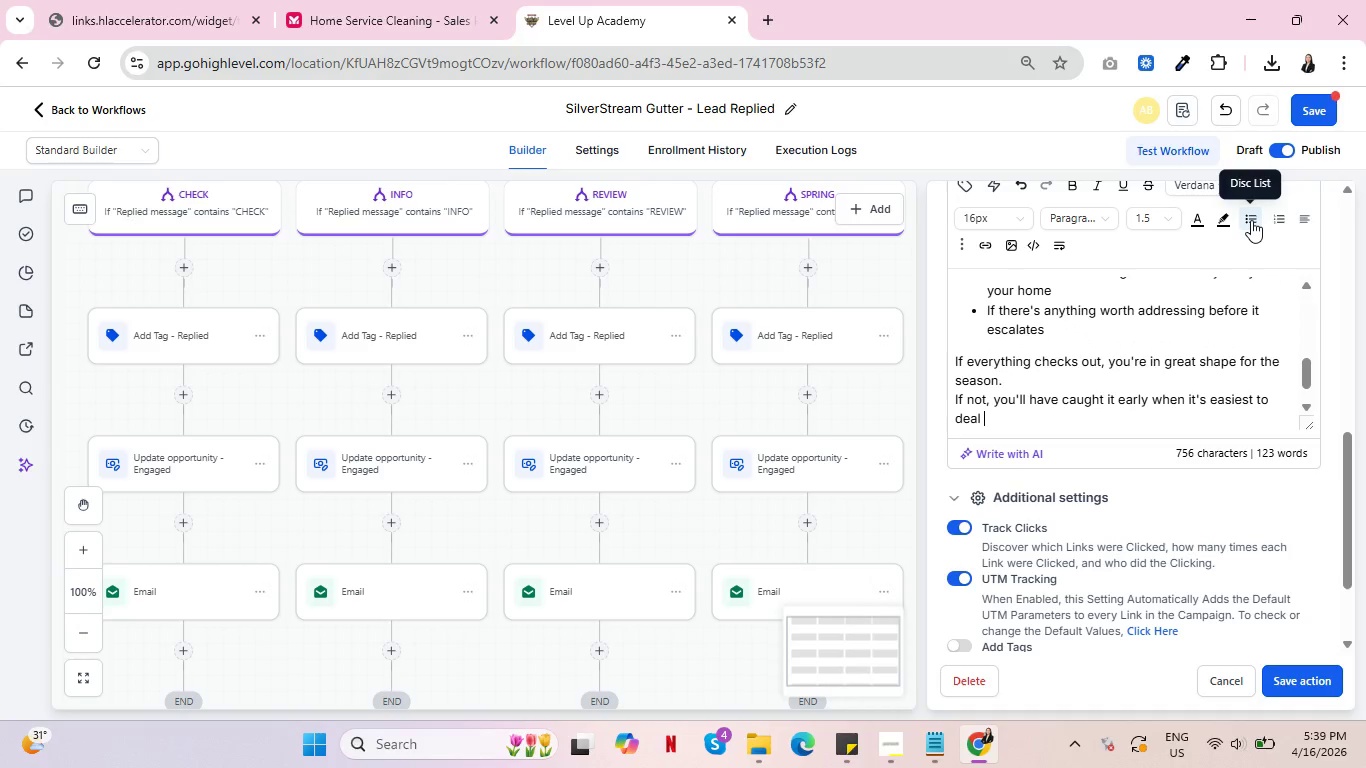 
type(with.)
 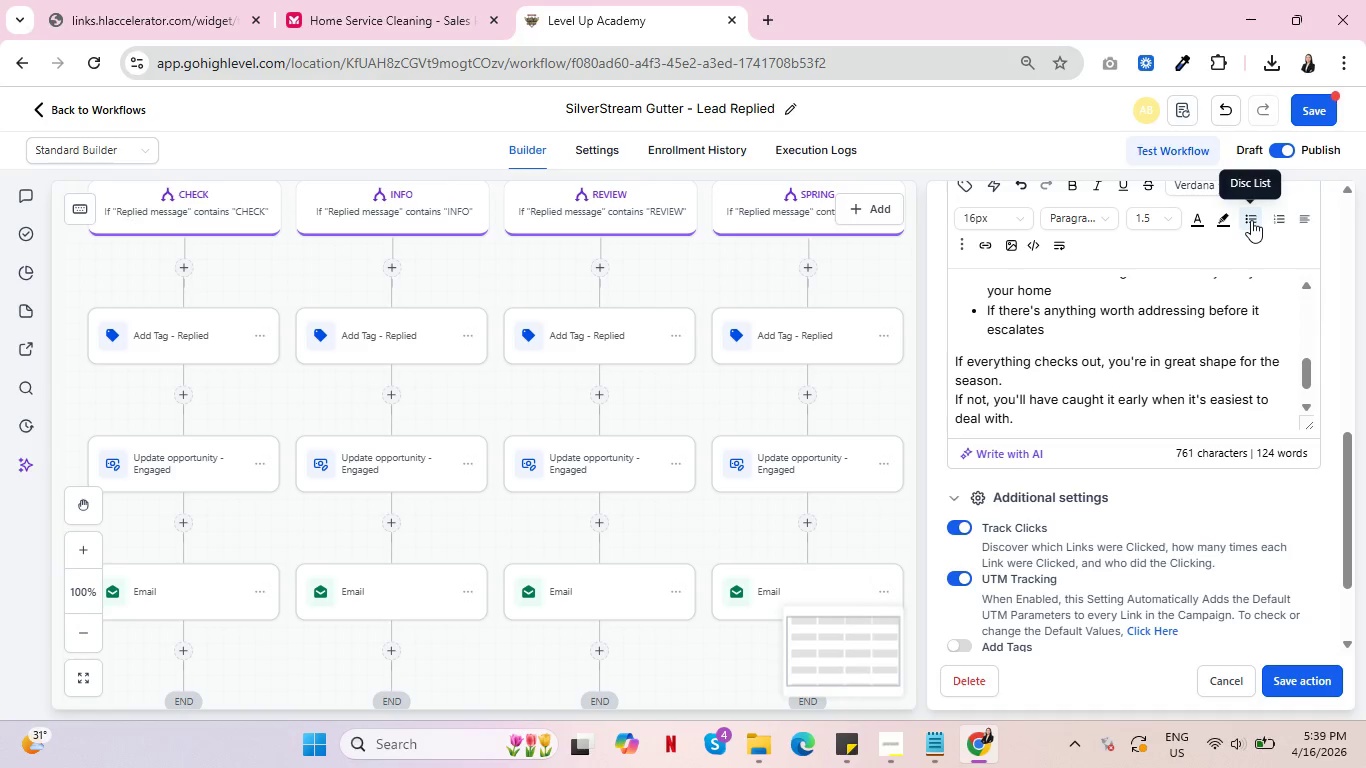 
key(Enter)
 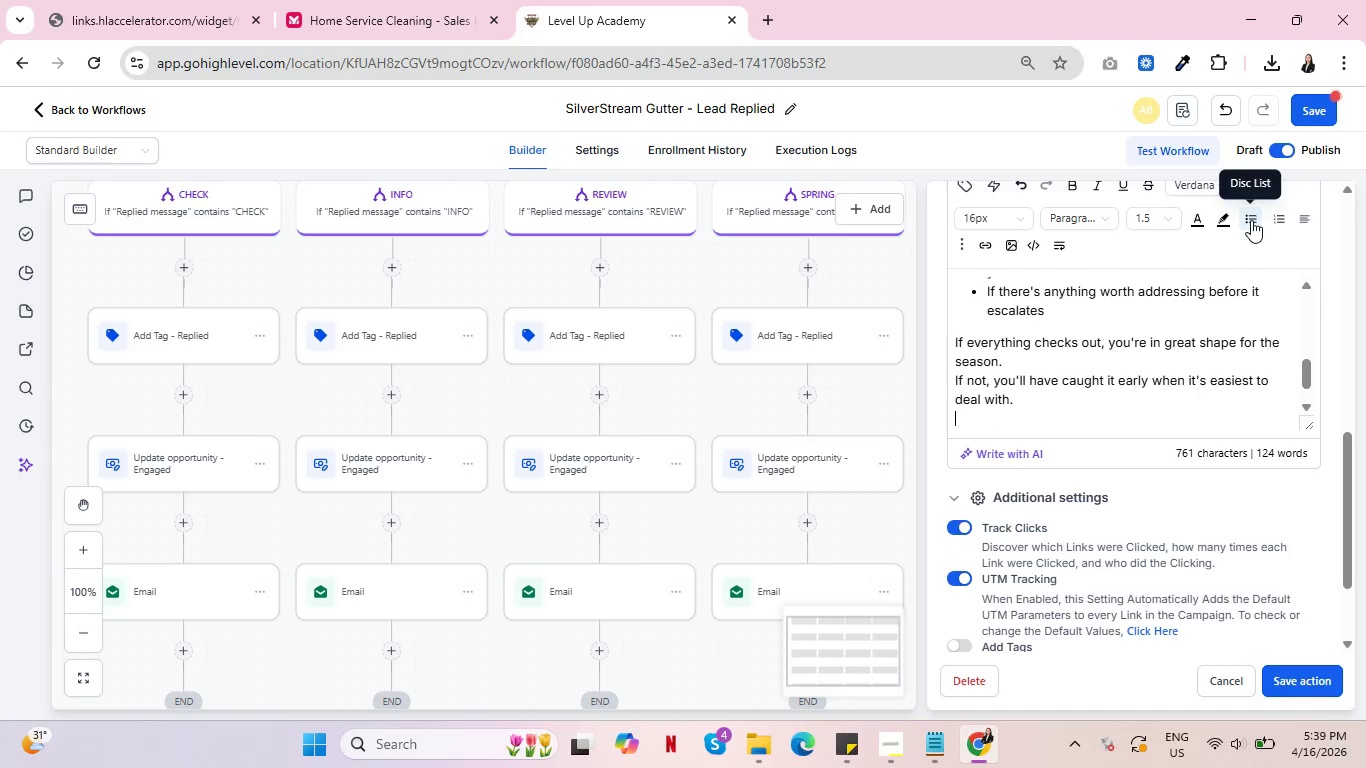 
key(Enter)
 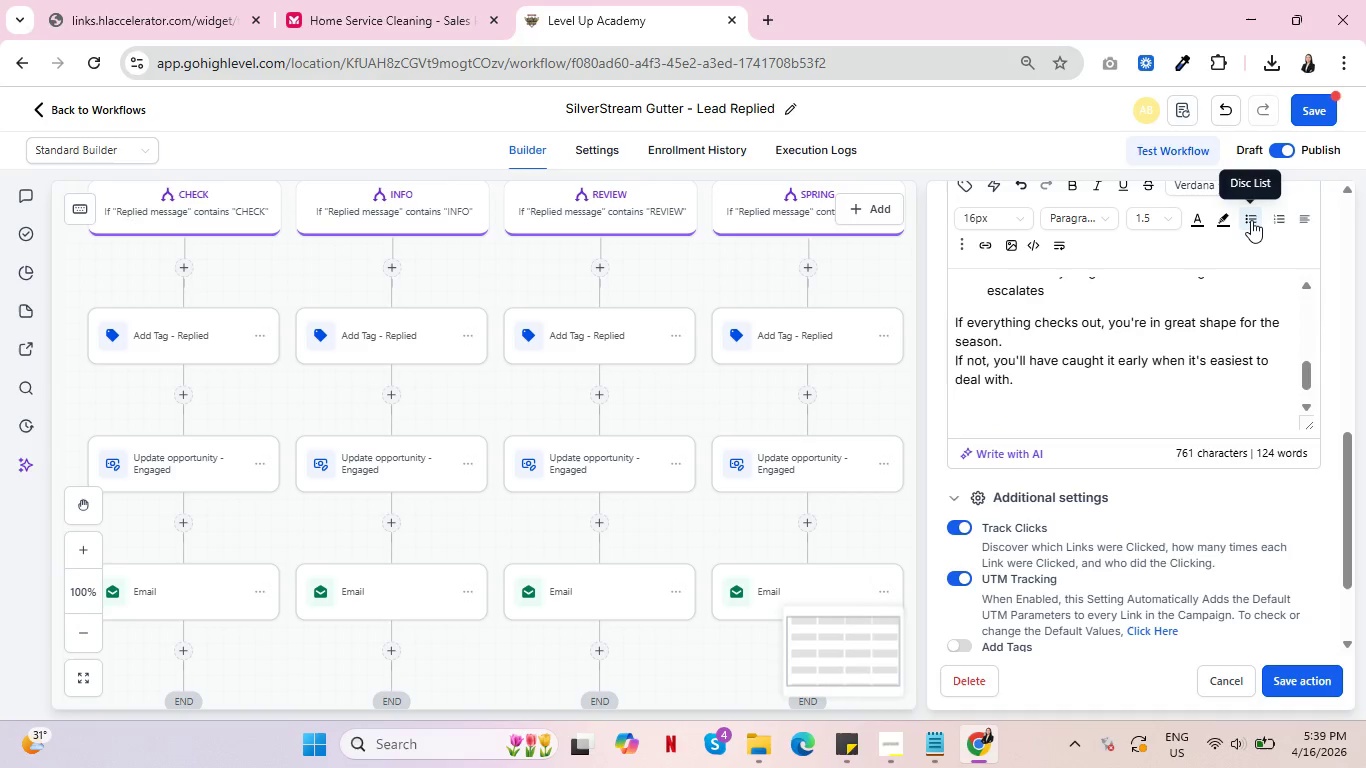 
type(let')
key(Backspace)
key(Backspace)
key(Backspace)
key(Backspace)
type(Let's set up a quick time to go over it.)
 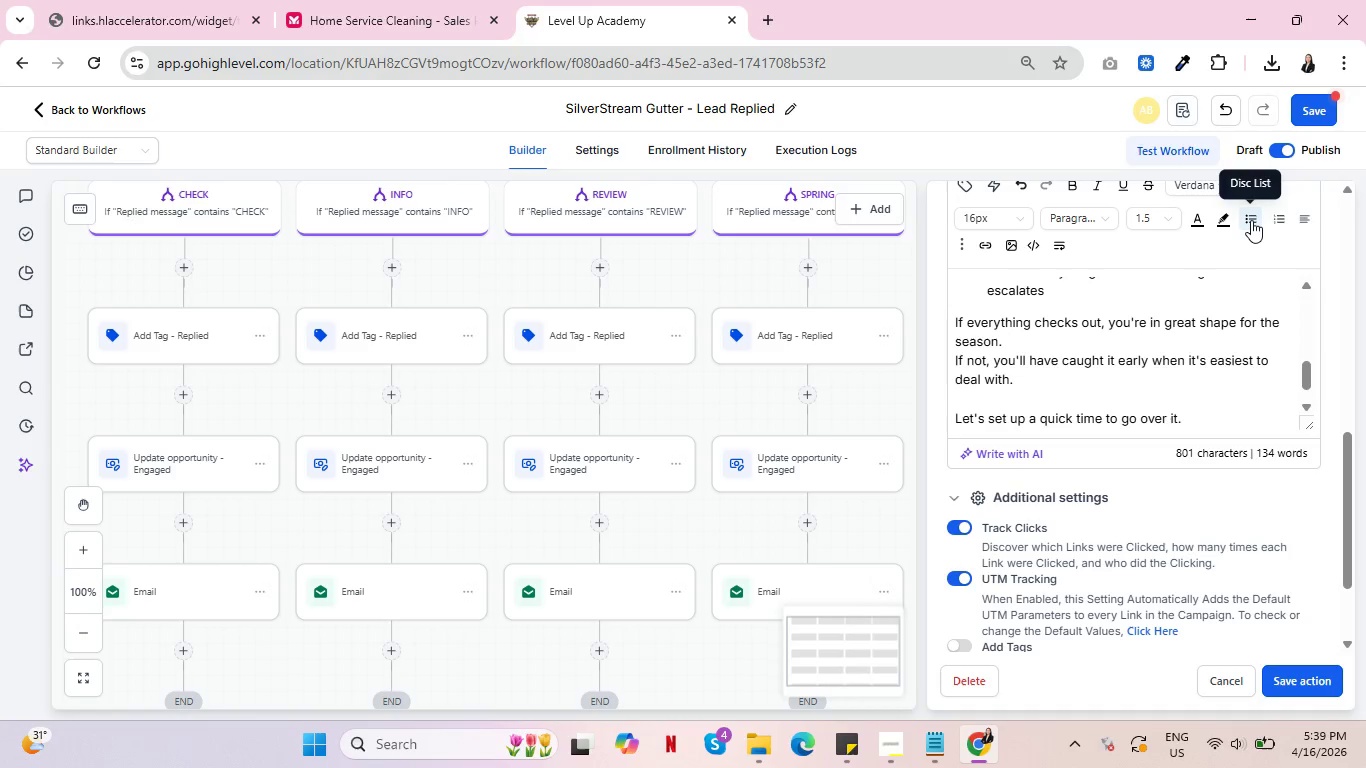 
key(Enter)
 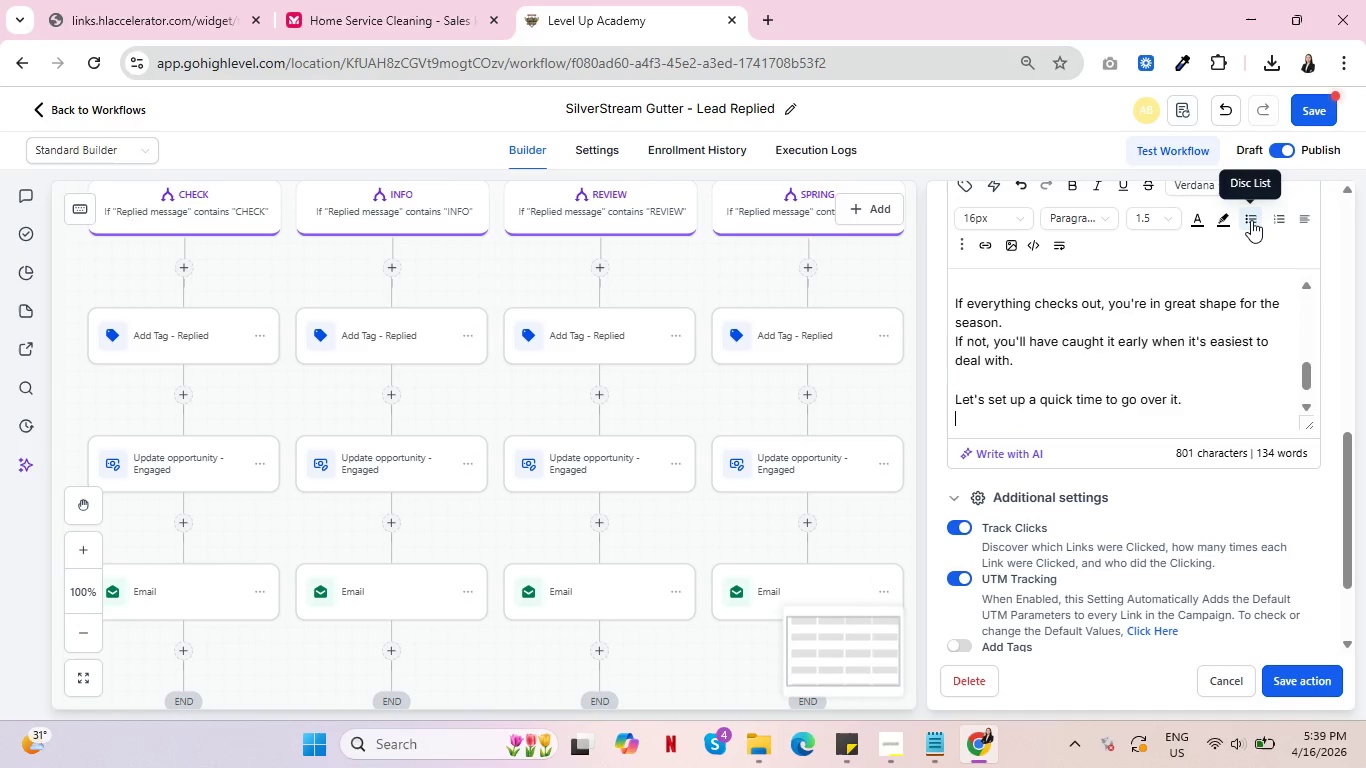 
key(Enter)
 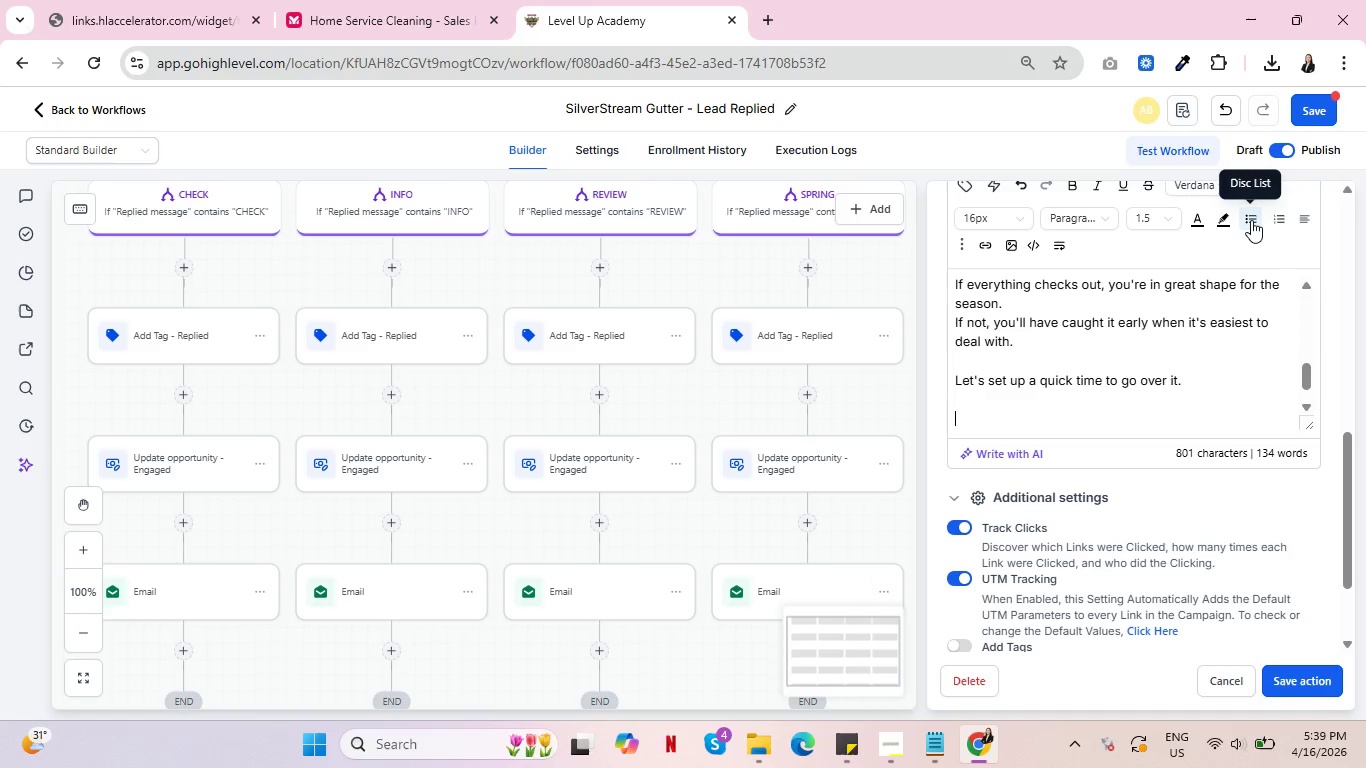 
type(What's day works best for you?)
 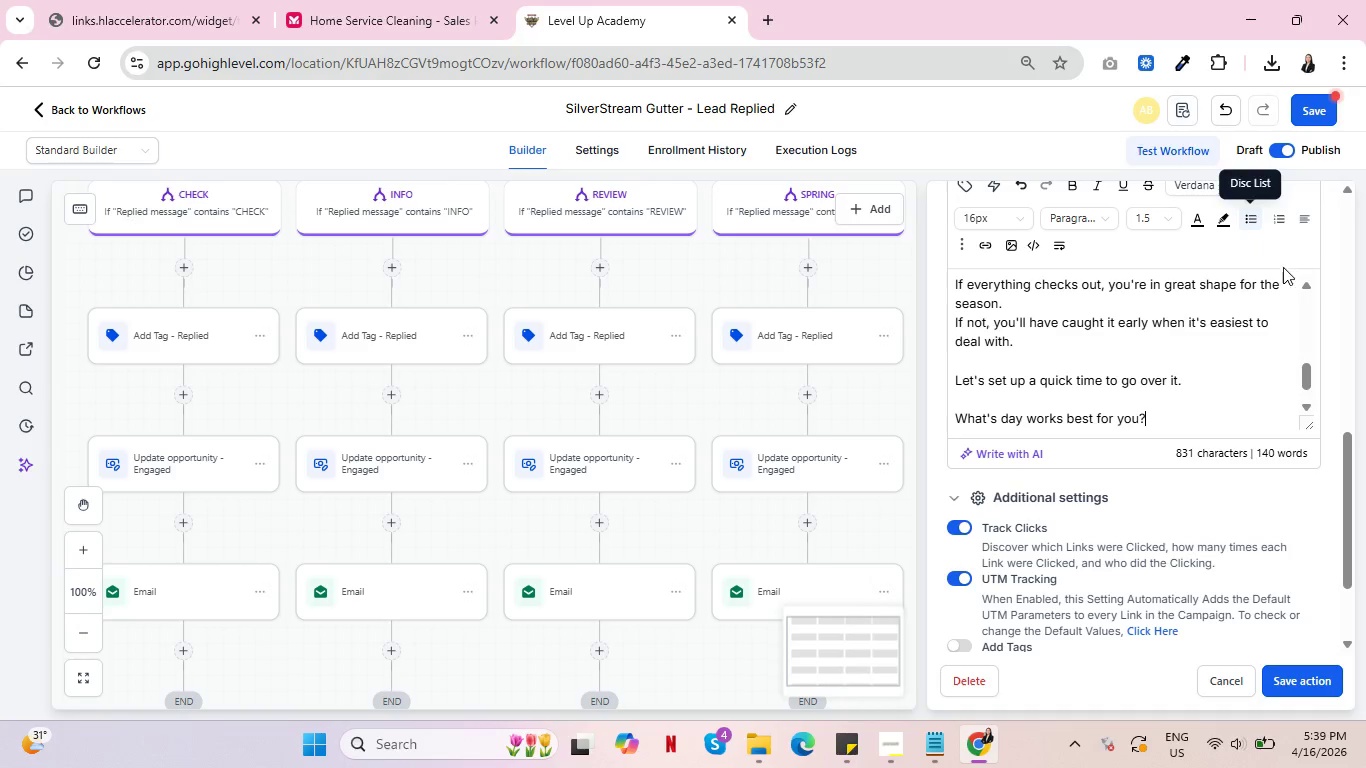 
scroll: coordinate [1212, 342], scroll_direction: down, amount: 2.0
 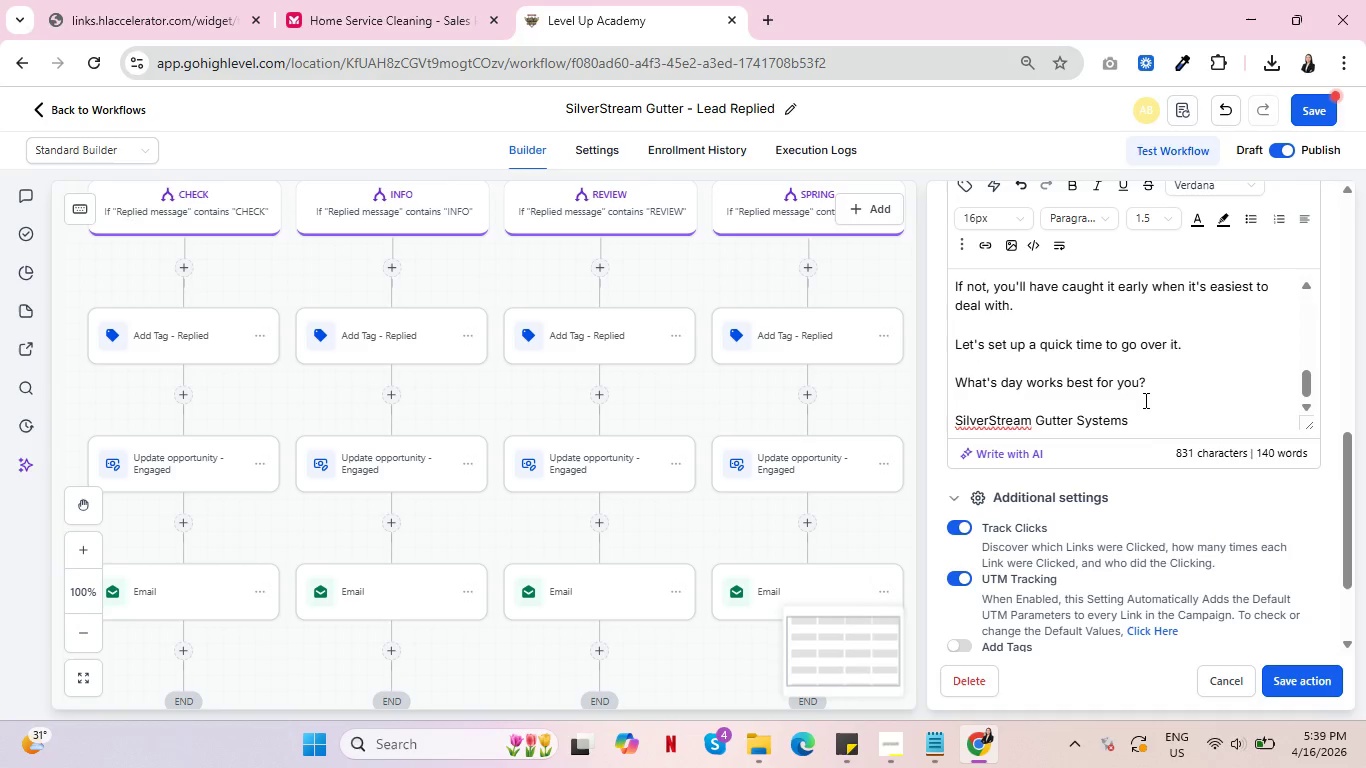 
left_click([1143, 400])
 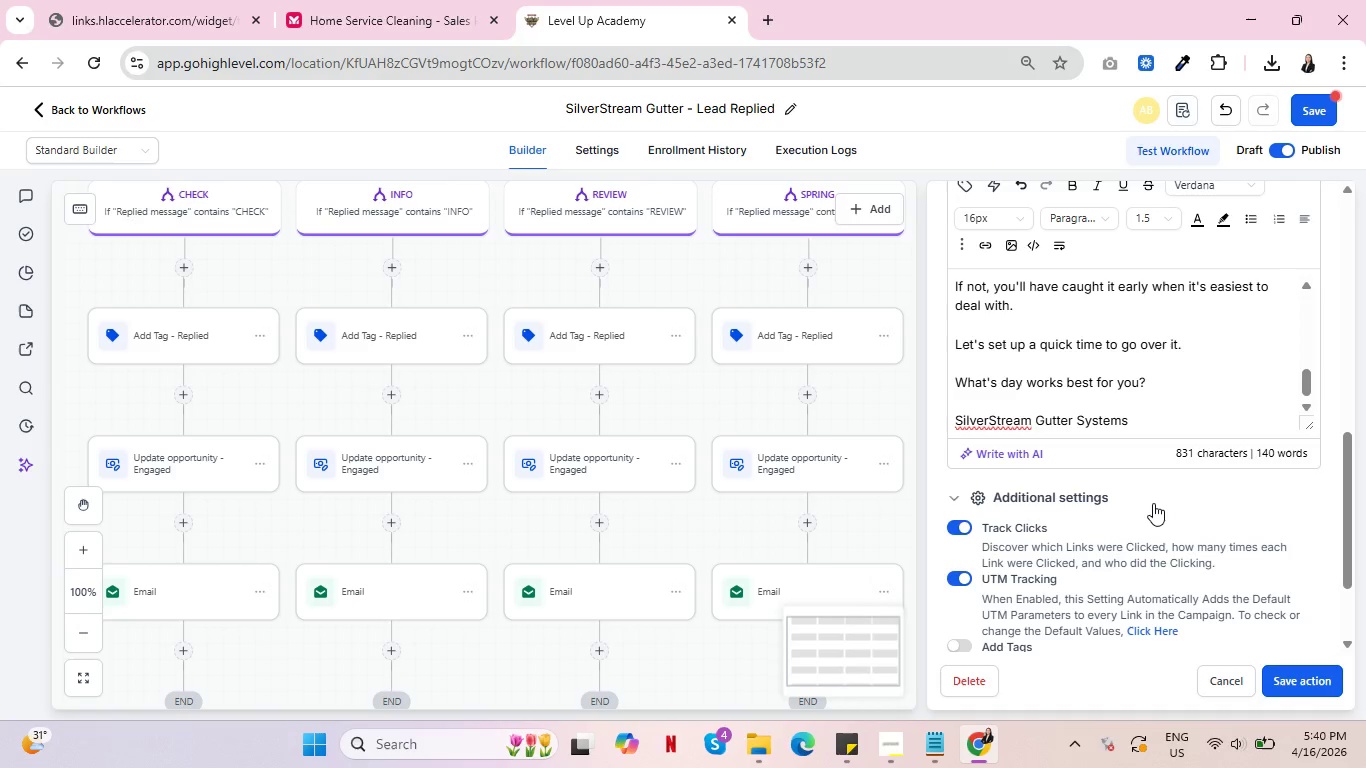 
wait(37.55)
 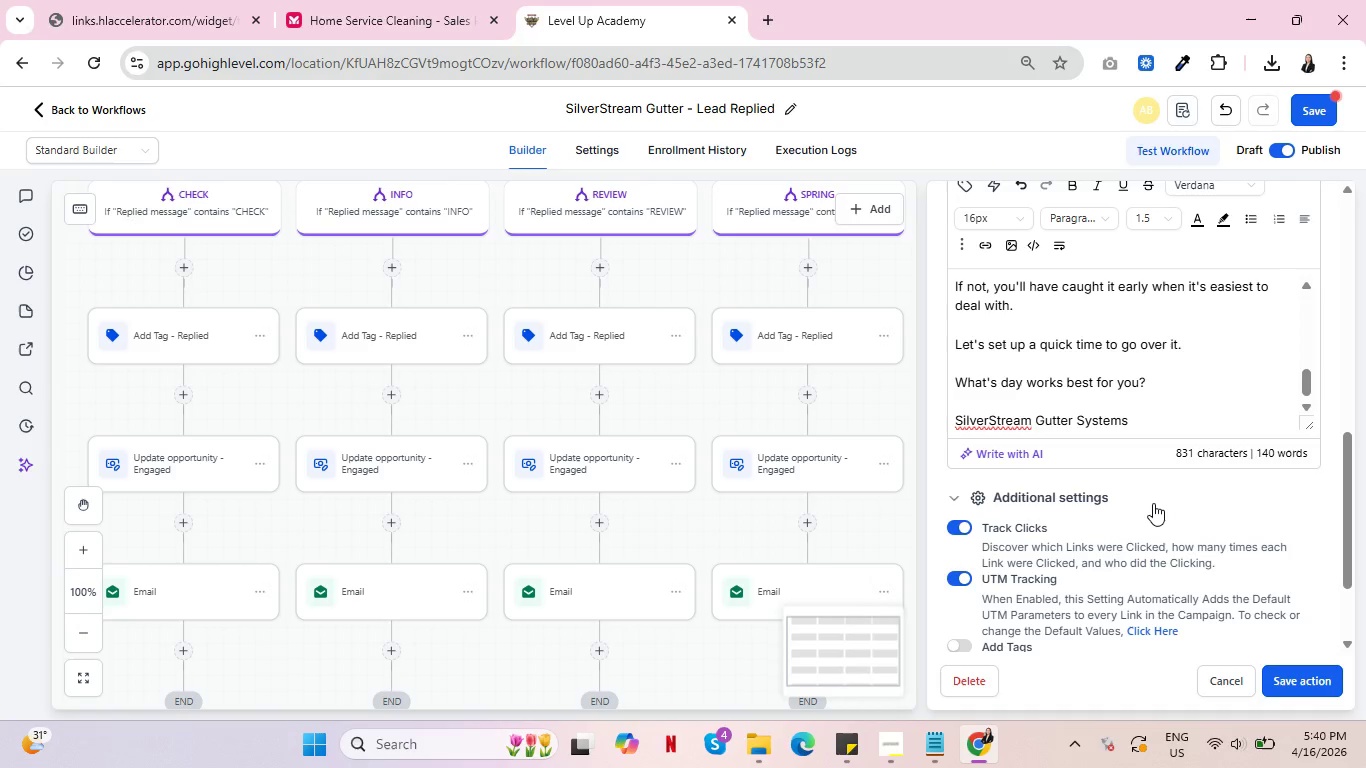 
scroll: coordinate [1365, 402], scroll_direction: up, amount: 9.0
 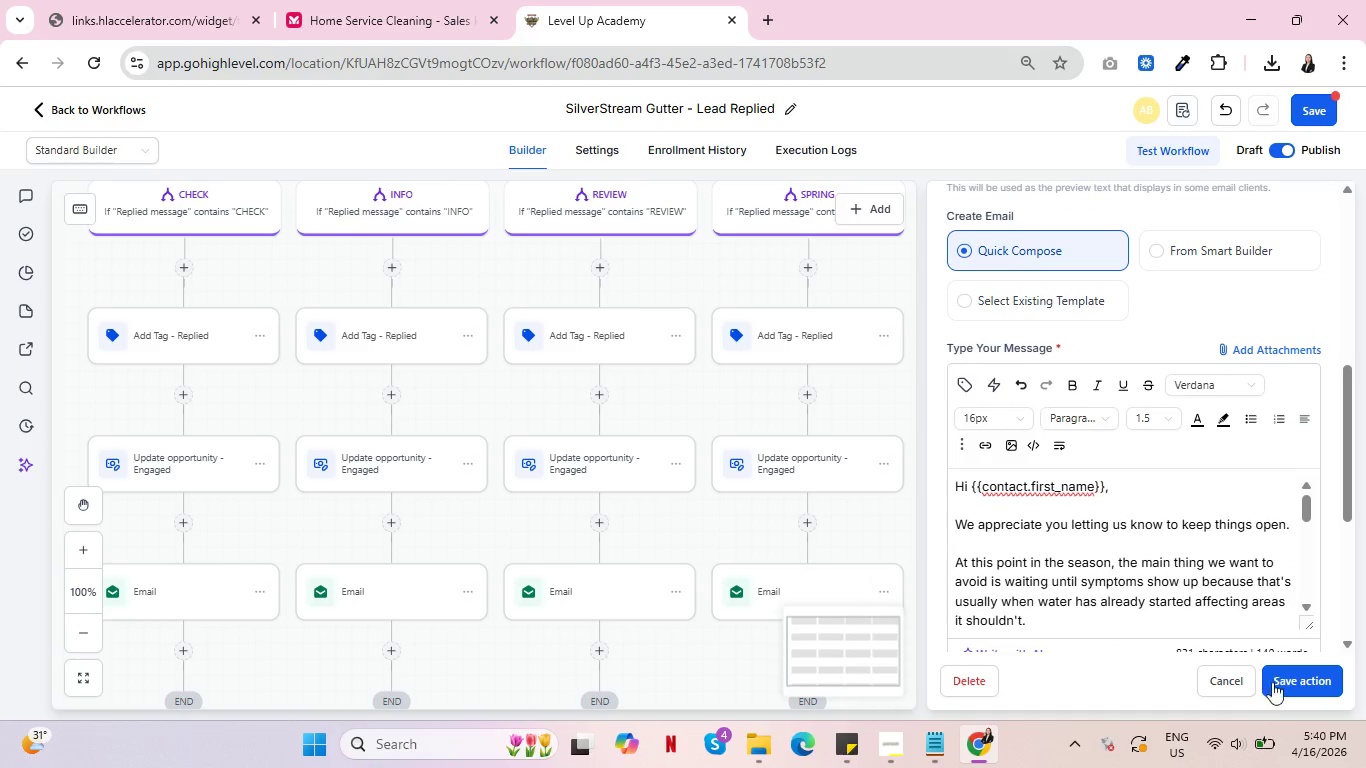 
left_click([1291, 680])
 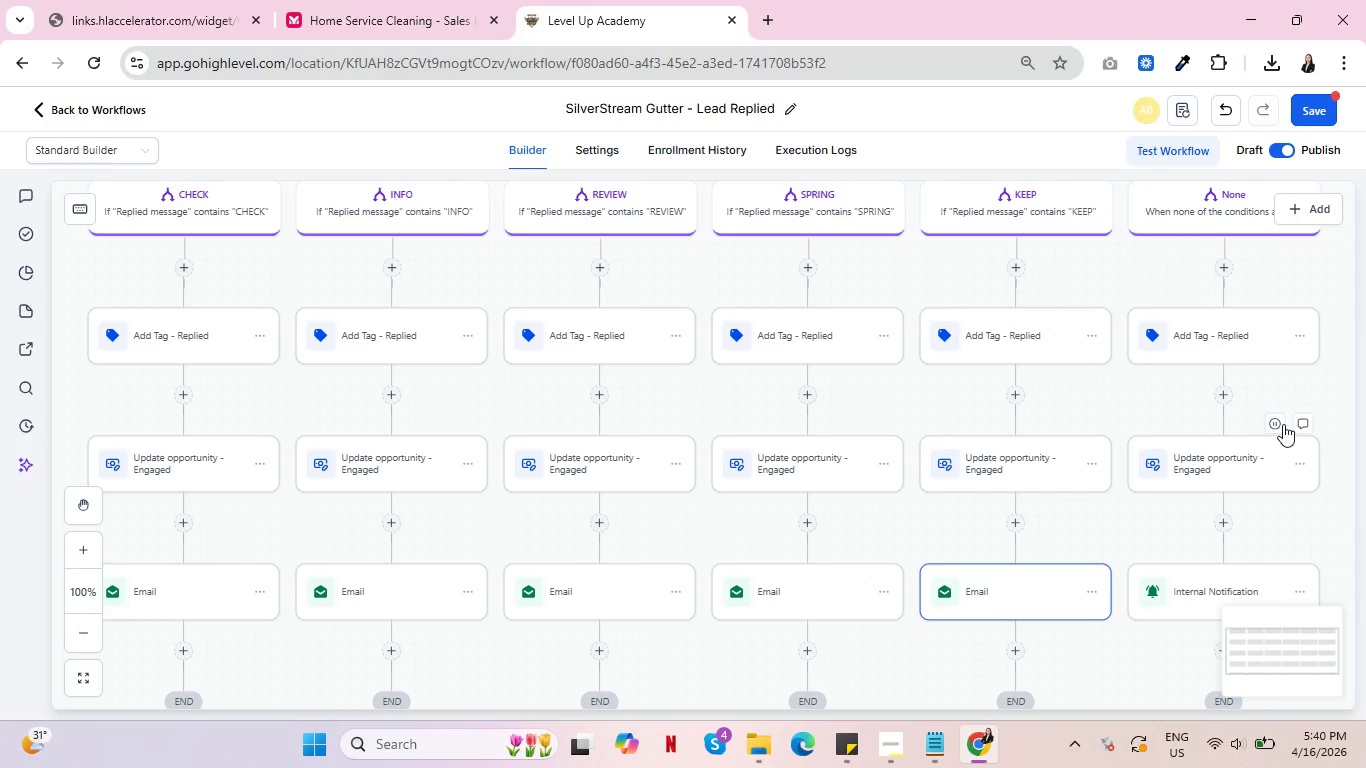 
left_click([1188, 600])
 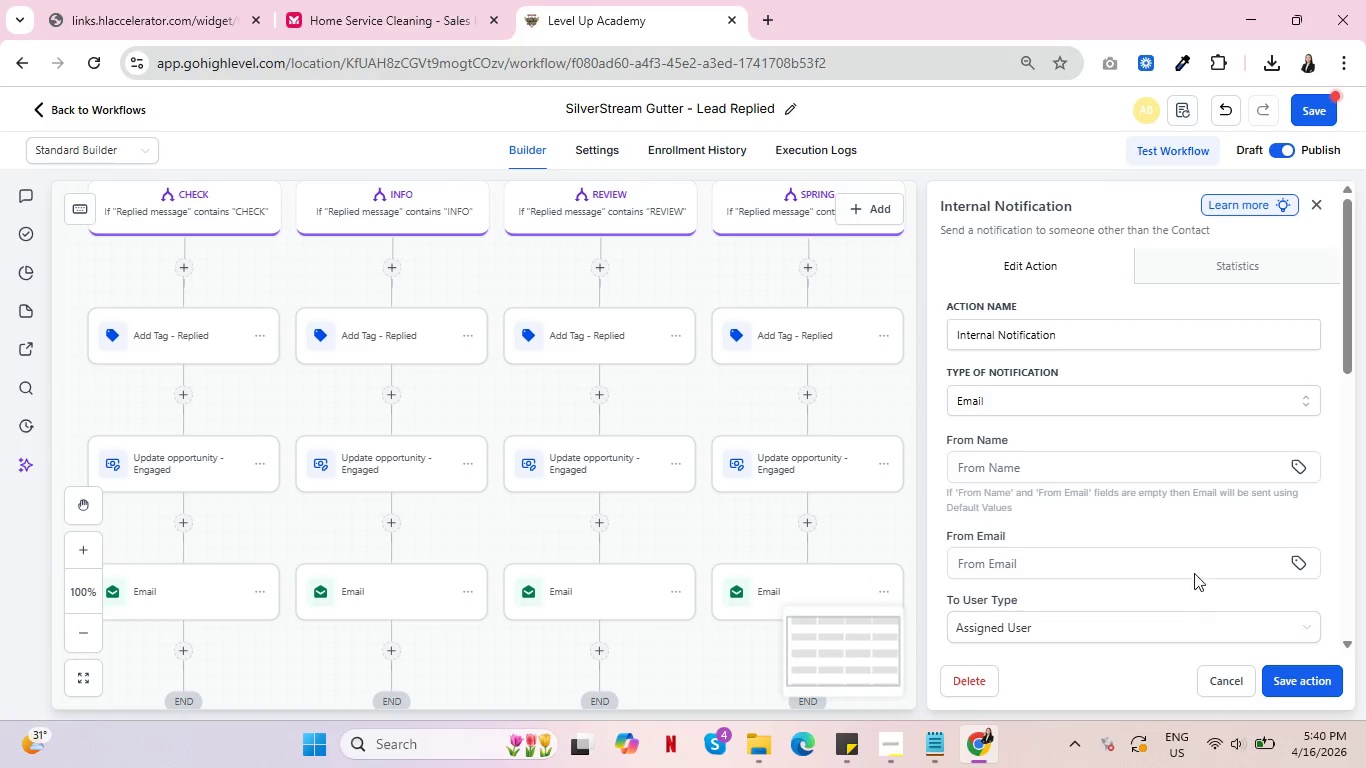 
scroll: coordinate [1245, 502], scroll_direction: down, amount: 5.0
 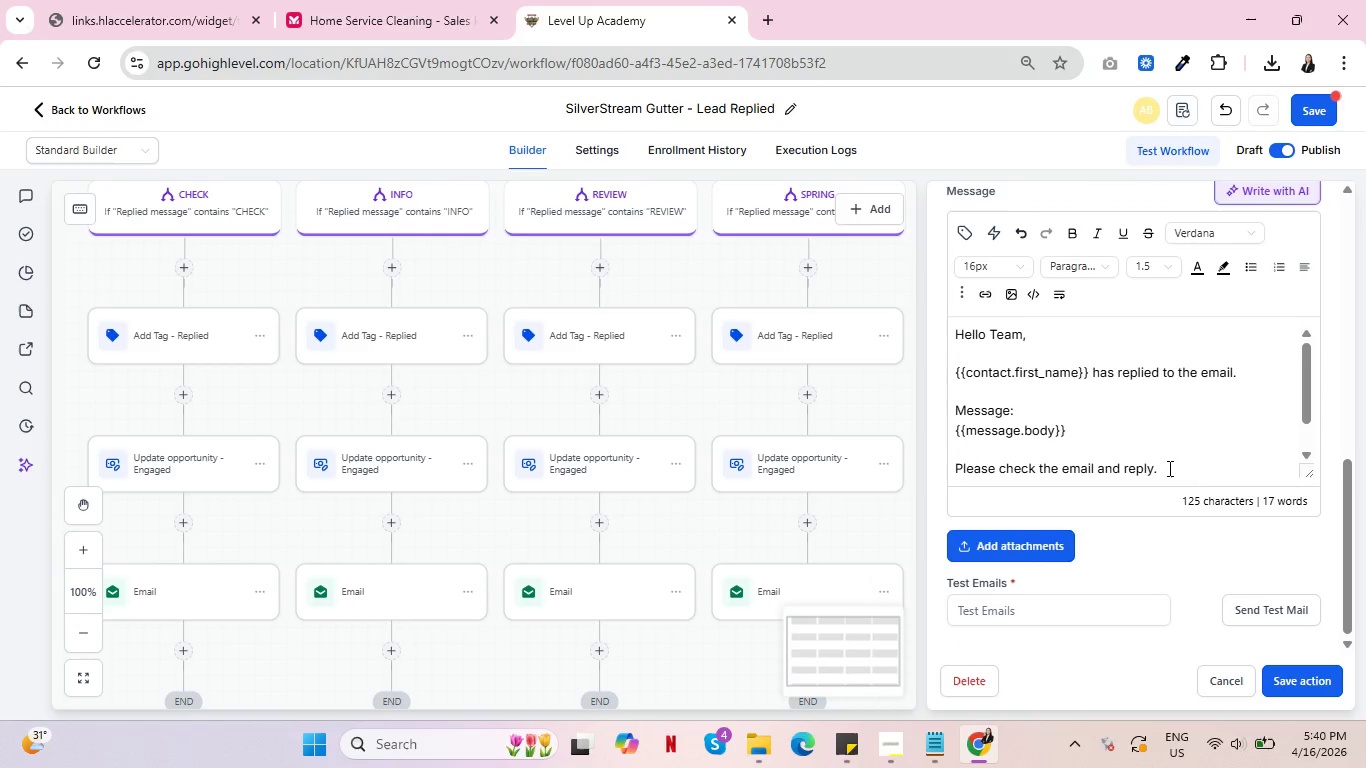 
left_click([1168, 468])
 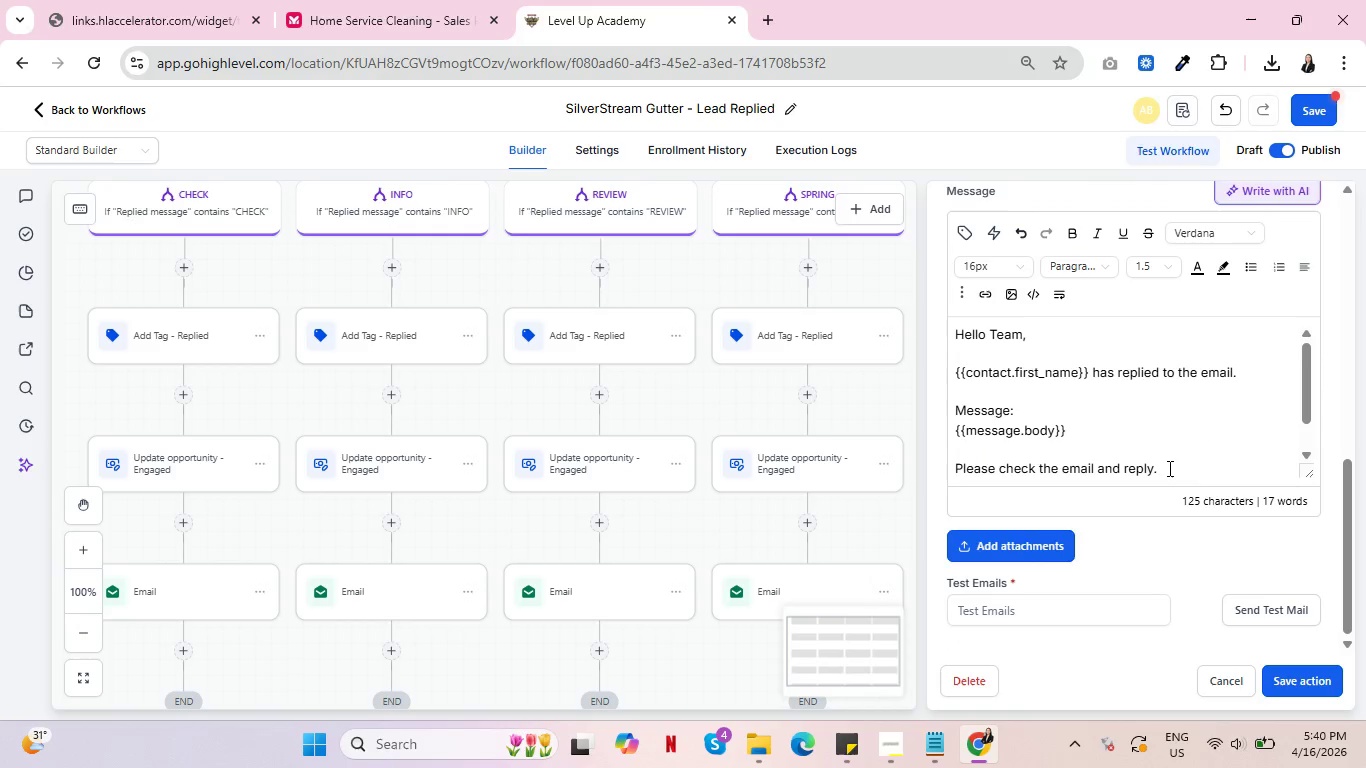 
key(Backspace)
type( accordingly.)
 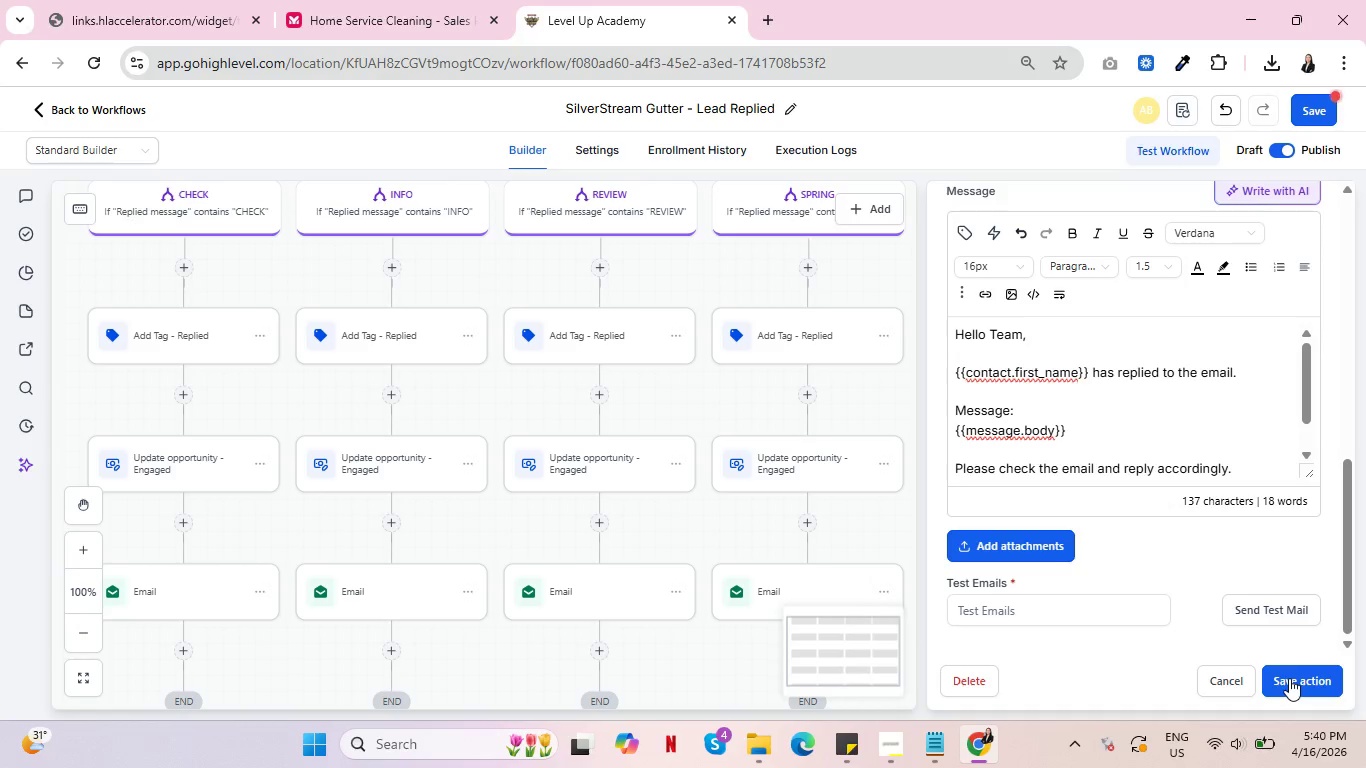 
left_click([1289, 678])
 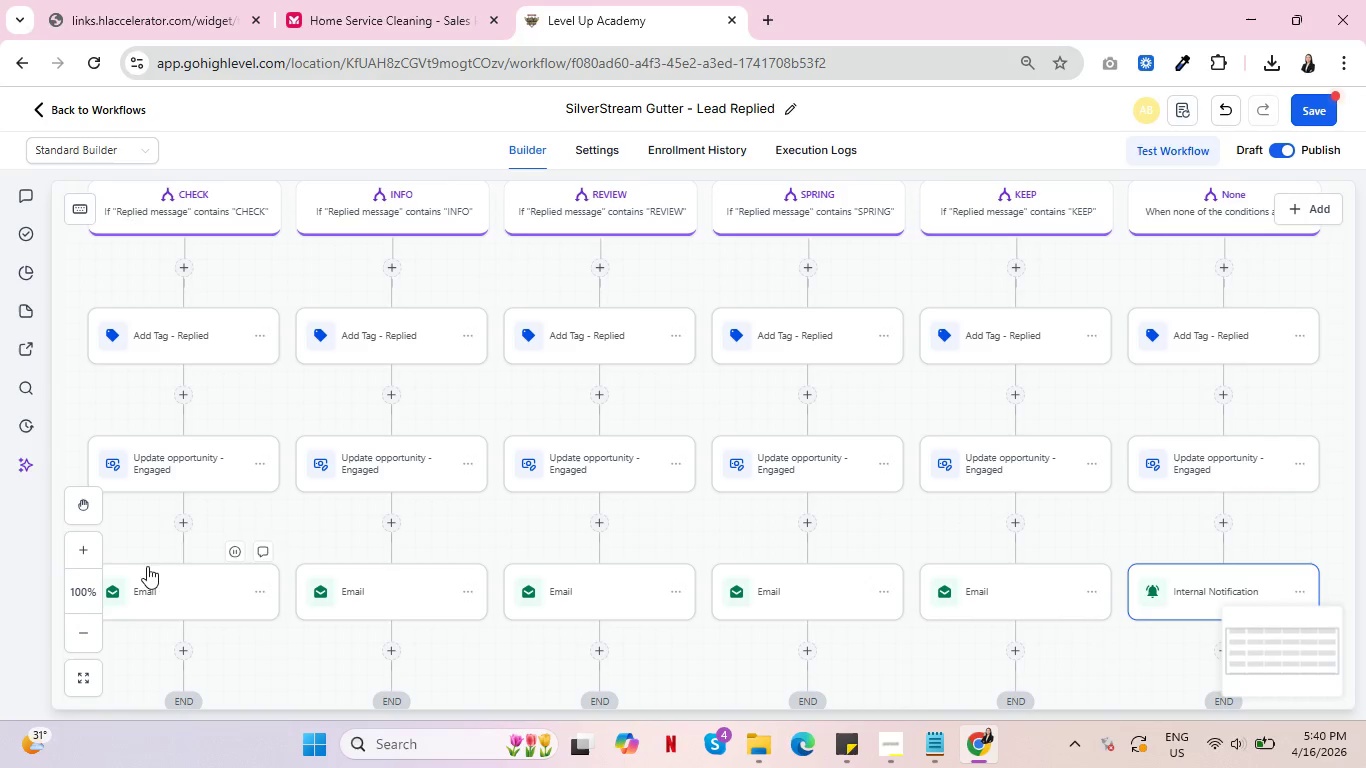 
left_click([177, 337])
 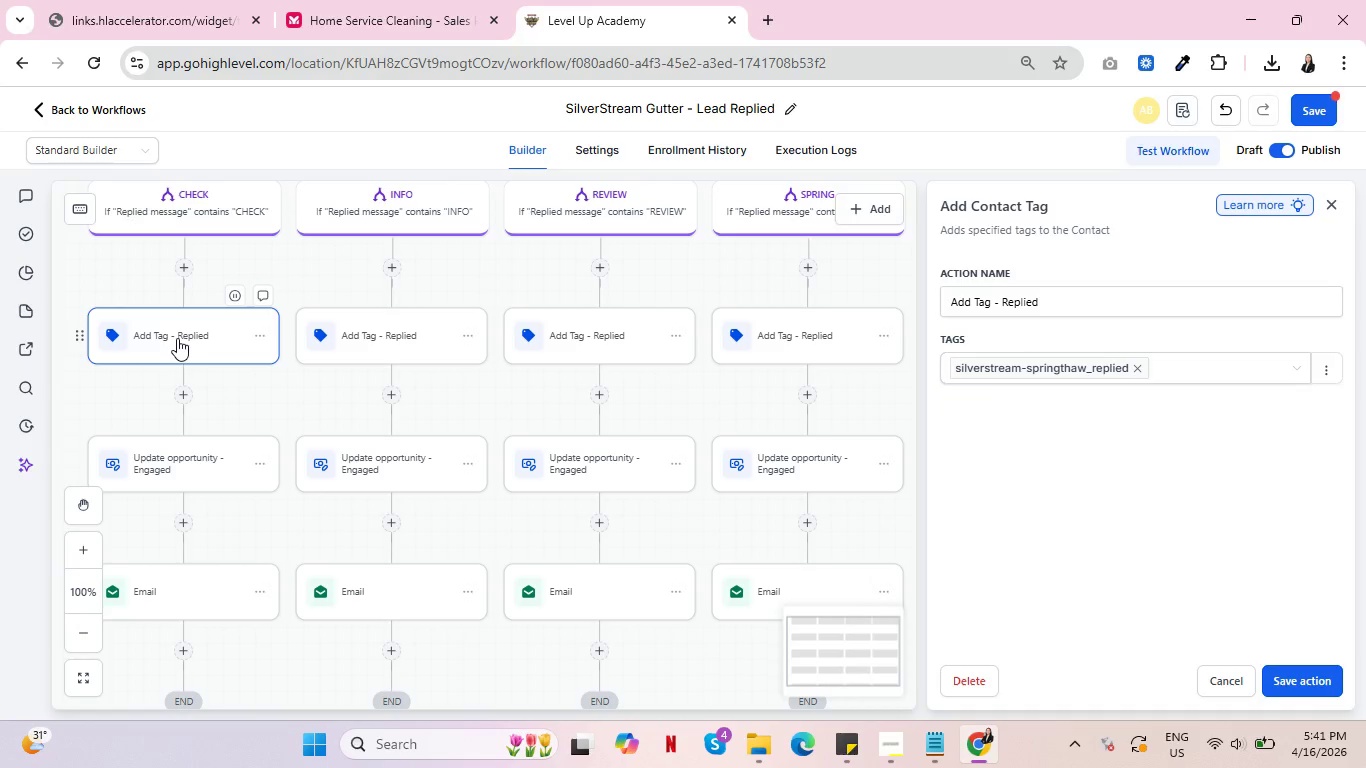 
wait(19.62)
 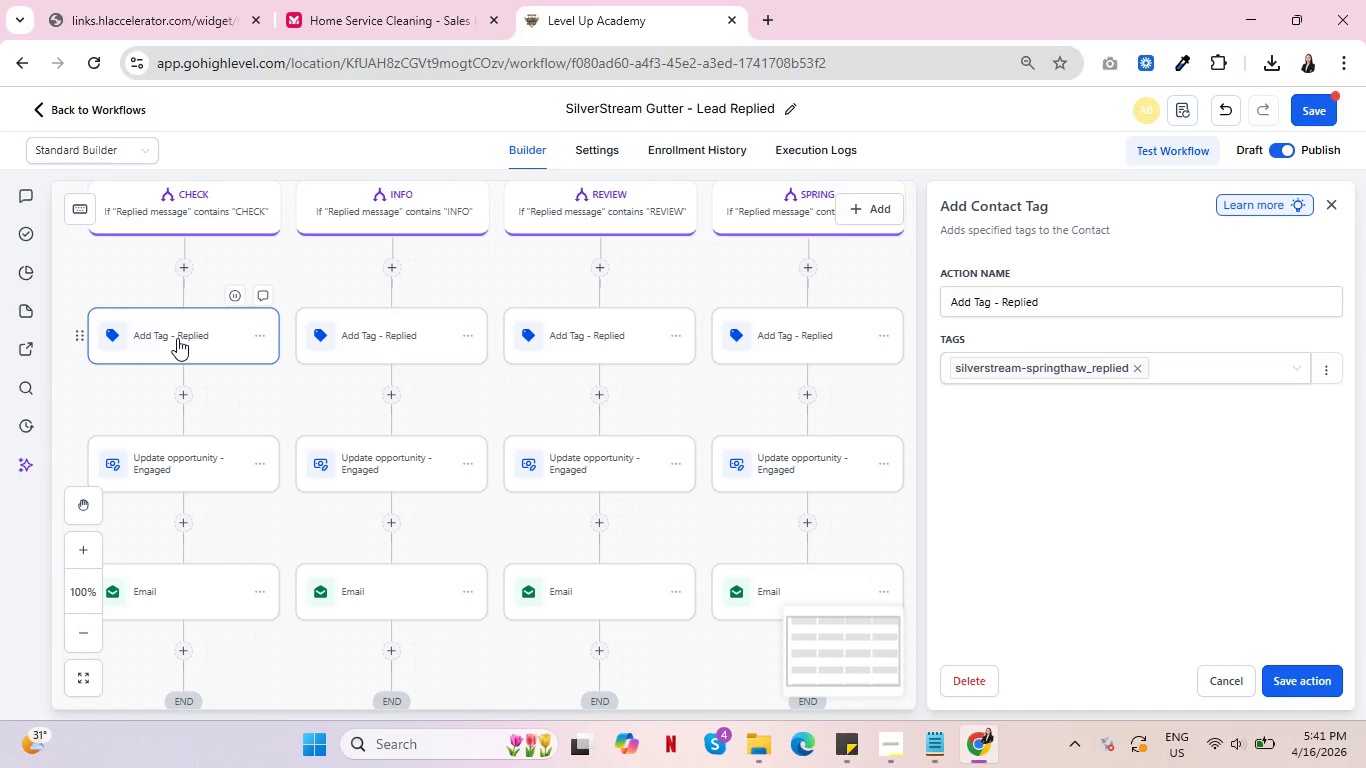 
scroll: coordinate [422, 576], scroll_direction: down, amount: 3.0
 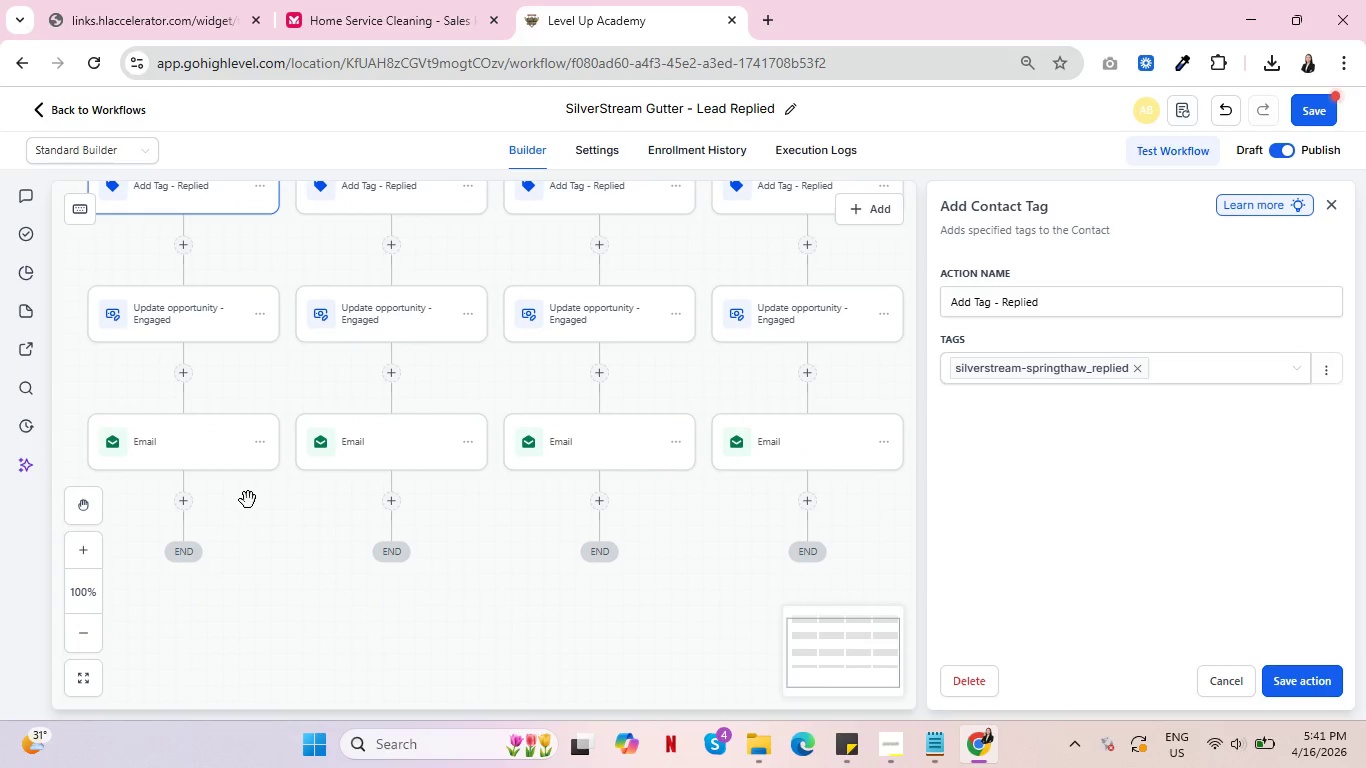 
scroll: coordinate [244, 492], scroll_direction: up, amount: 3.0
 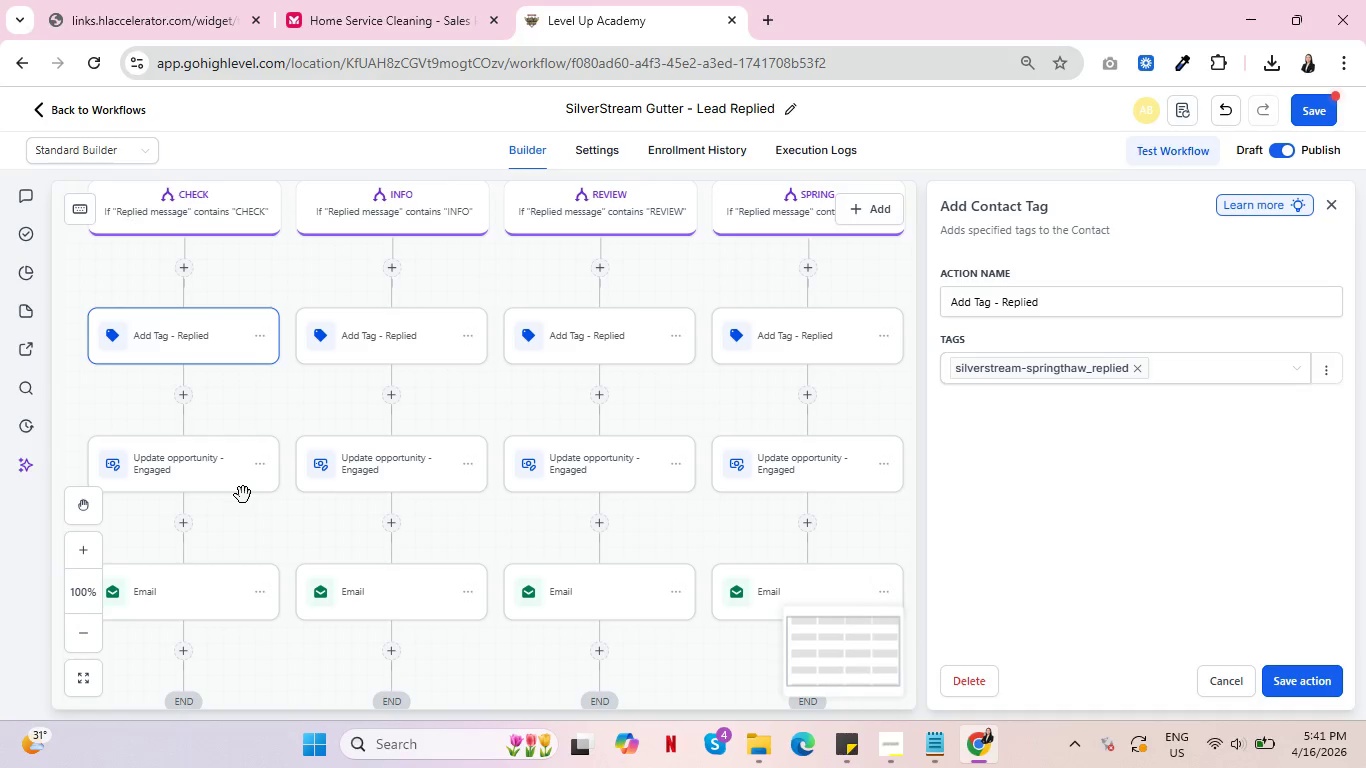 
wait(7.49)
 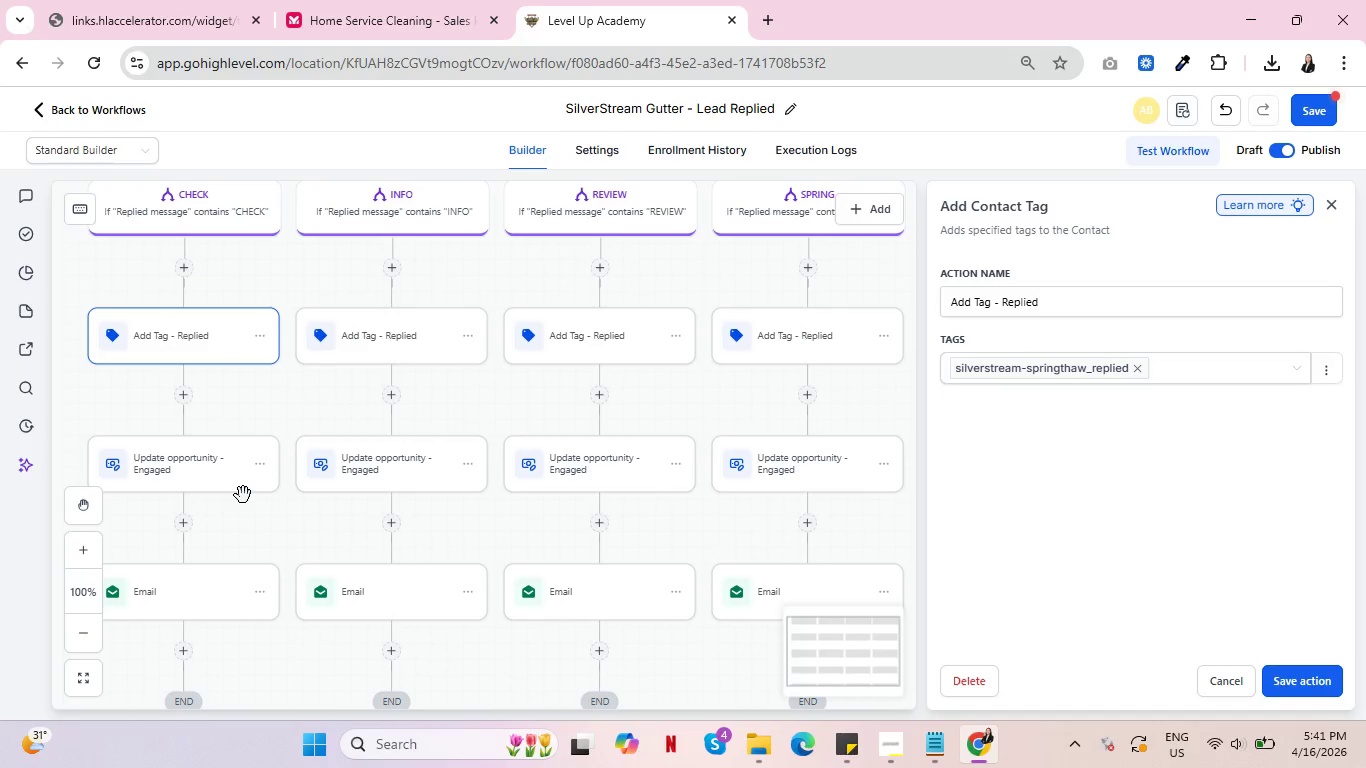 
scroll: coordinate [265, 510], scroll_direction: up, amount: 5.0
 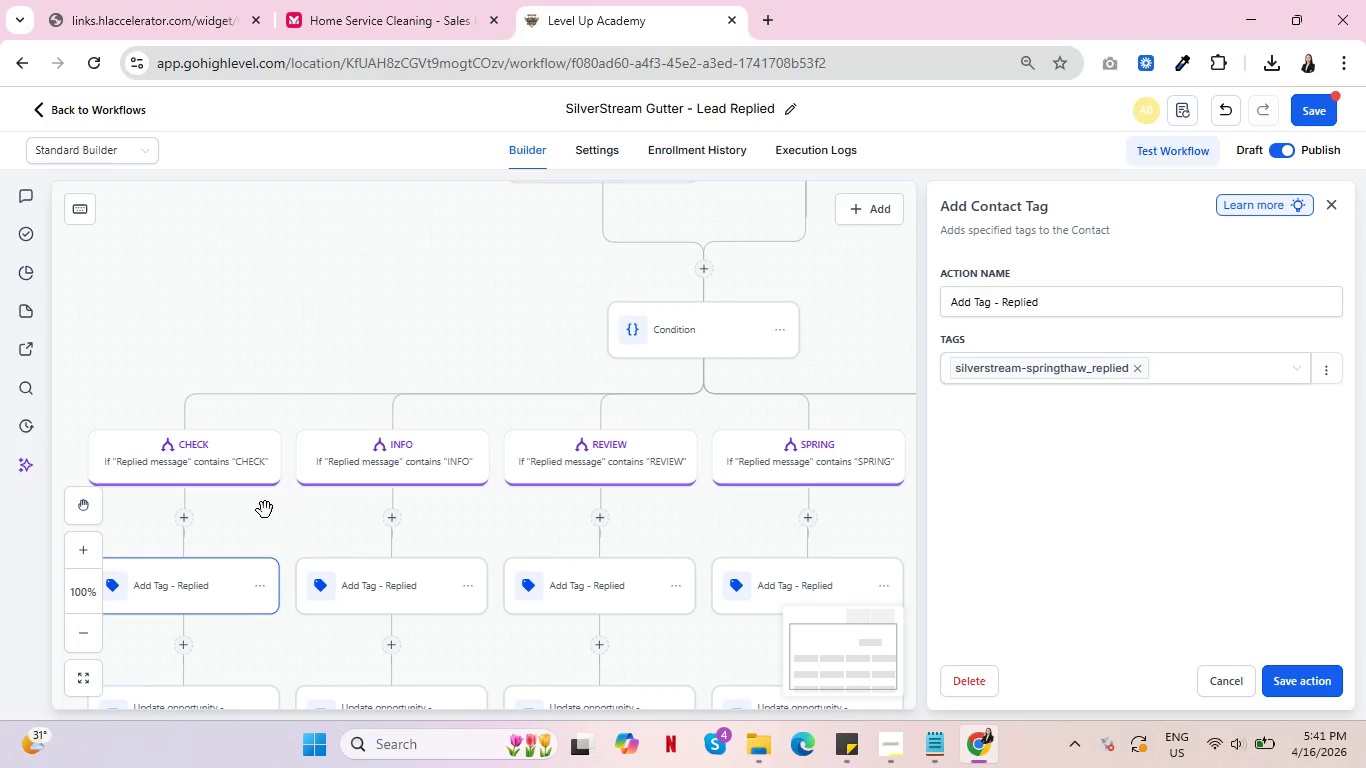 
scroll: coordinate [265, 510], scroll_direction: down, amount: 2.0
 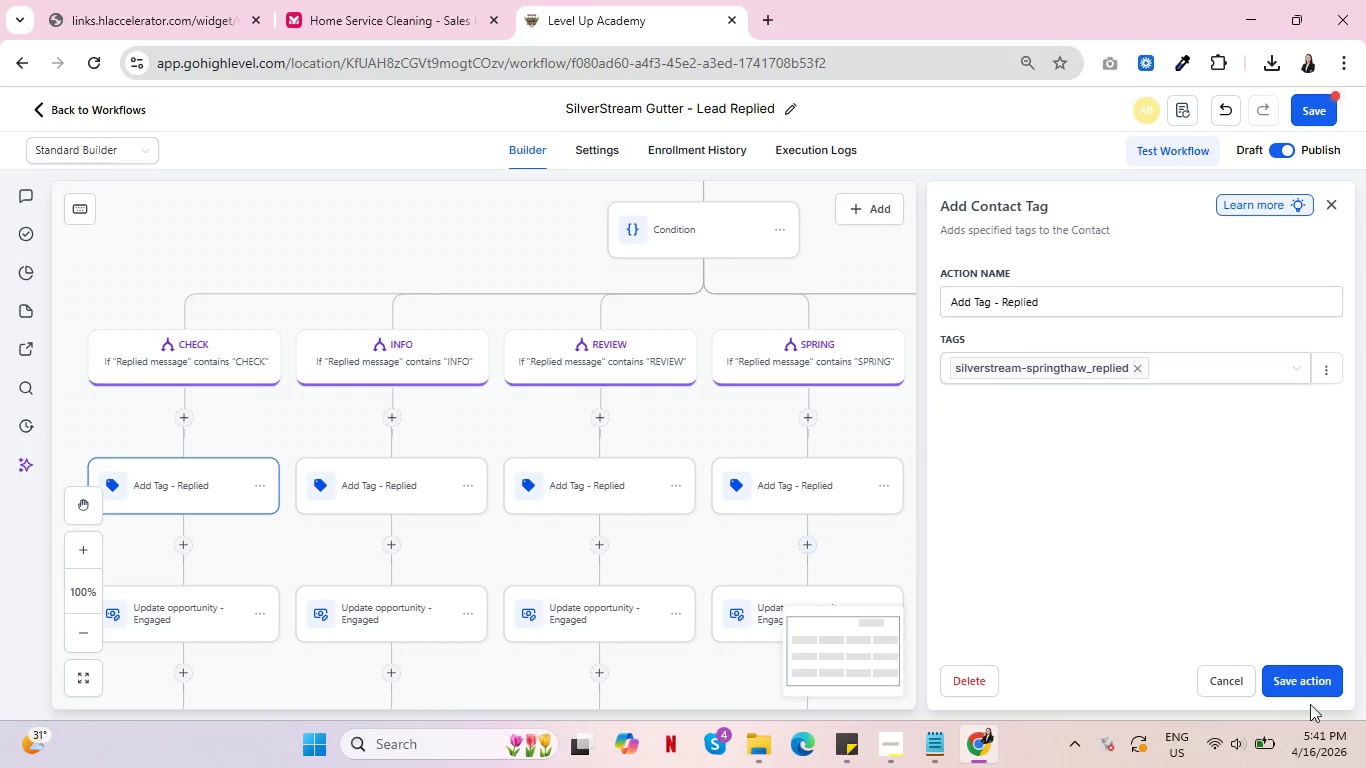 
left_click([1321, 681])
 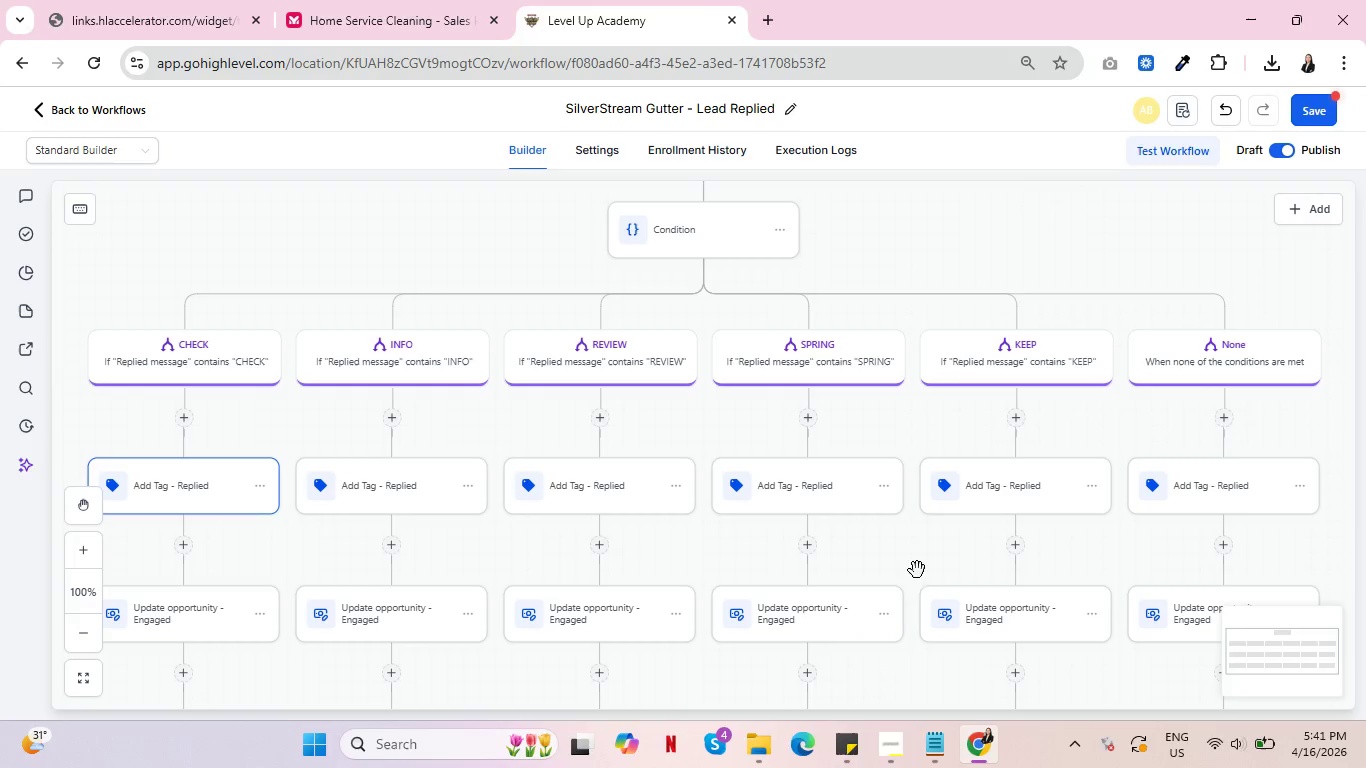 
scroll: coordinate [879, 582], scroll_direction: down, amount: 5.0
 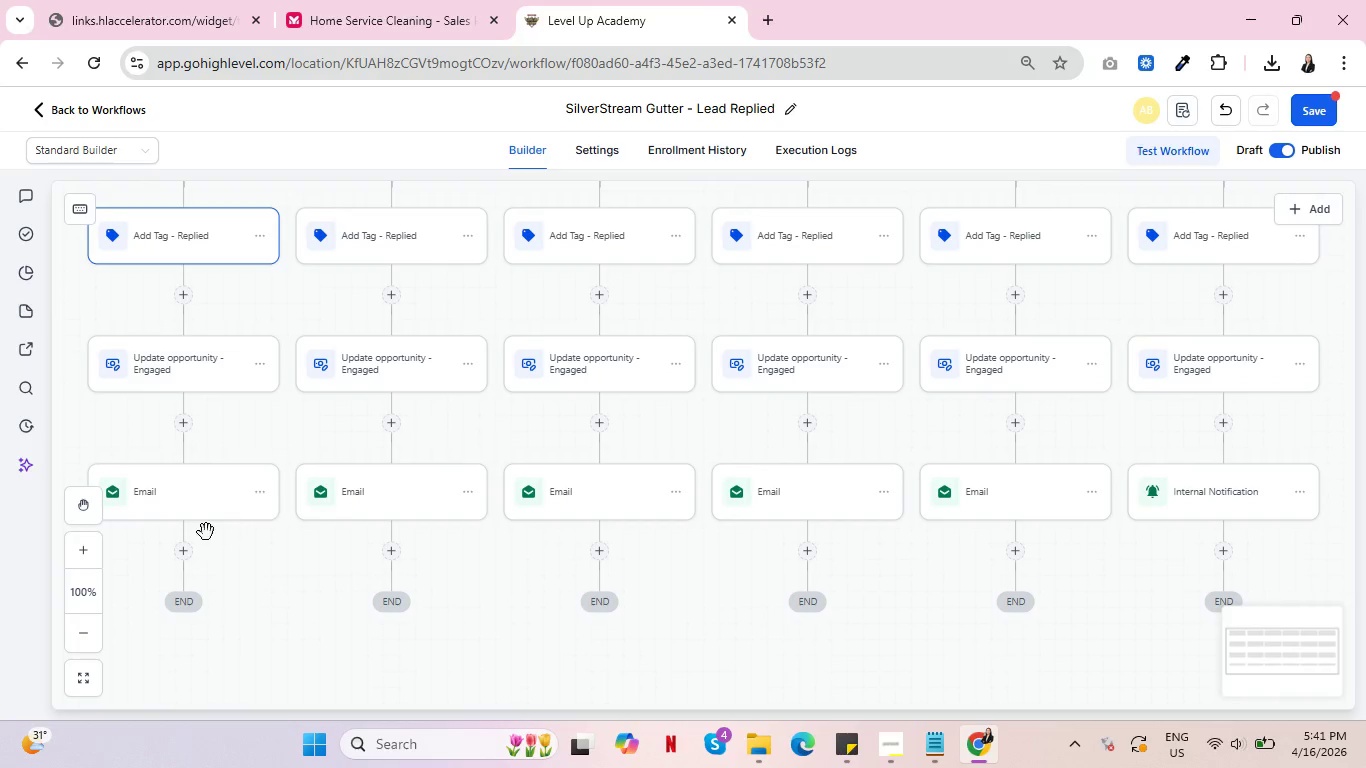 
left_click([185, 545])
 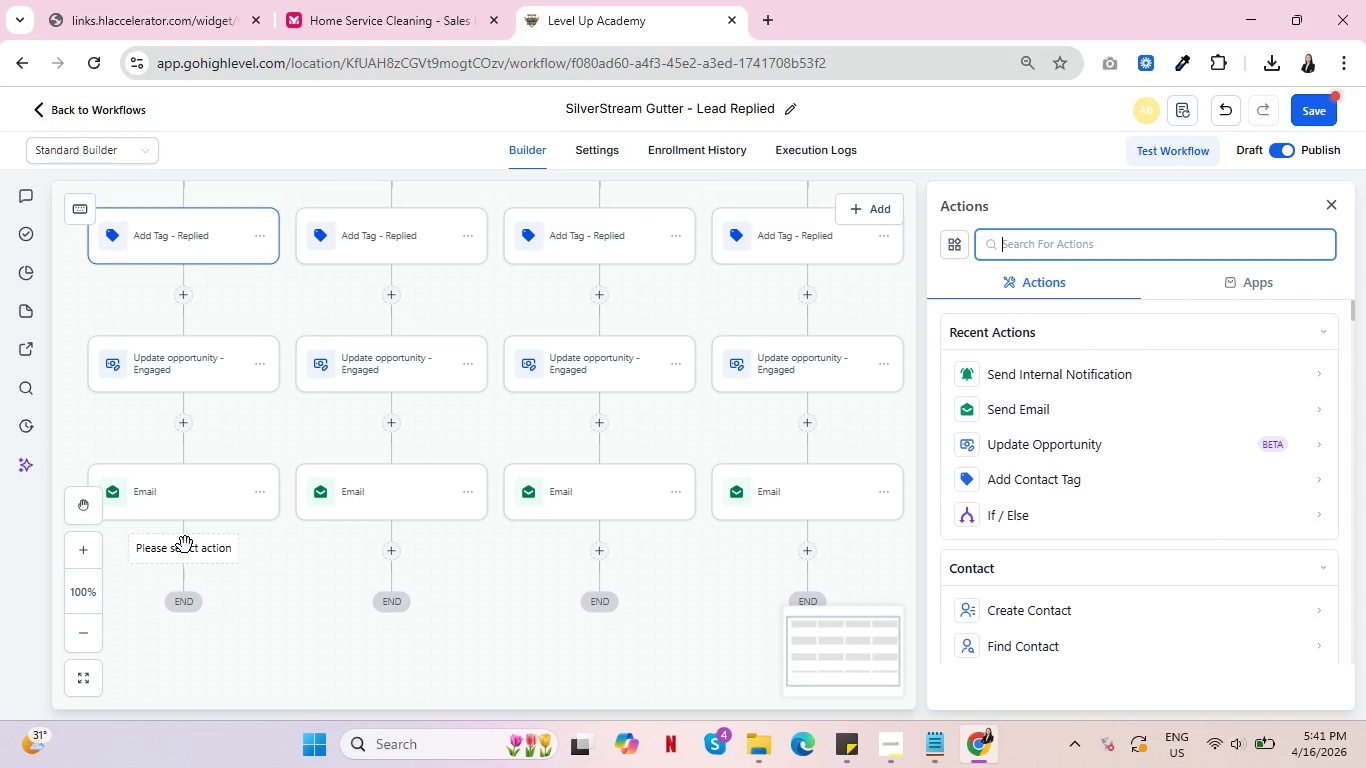 
wait(7.72)
 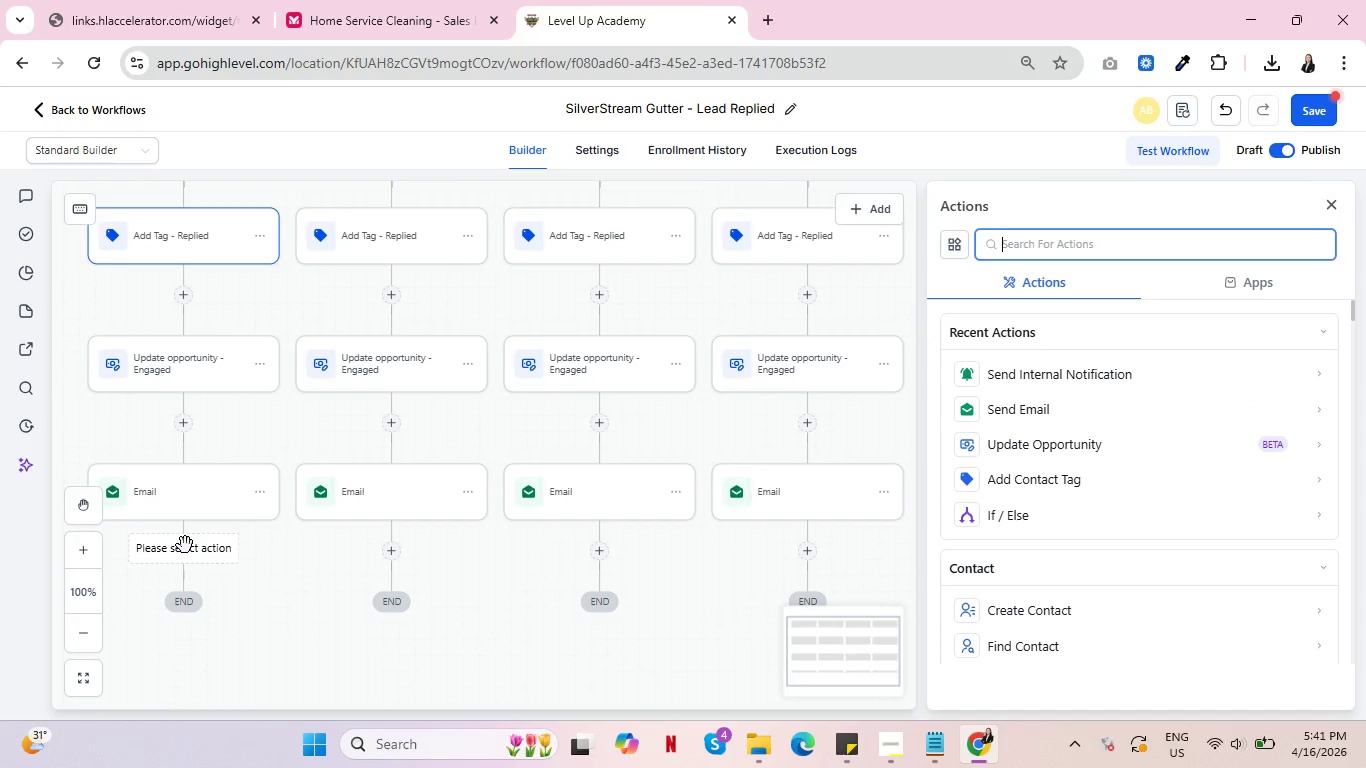 
type(inter)
 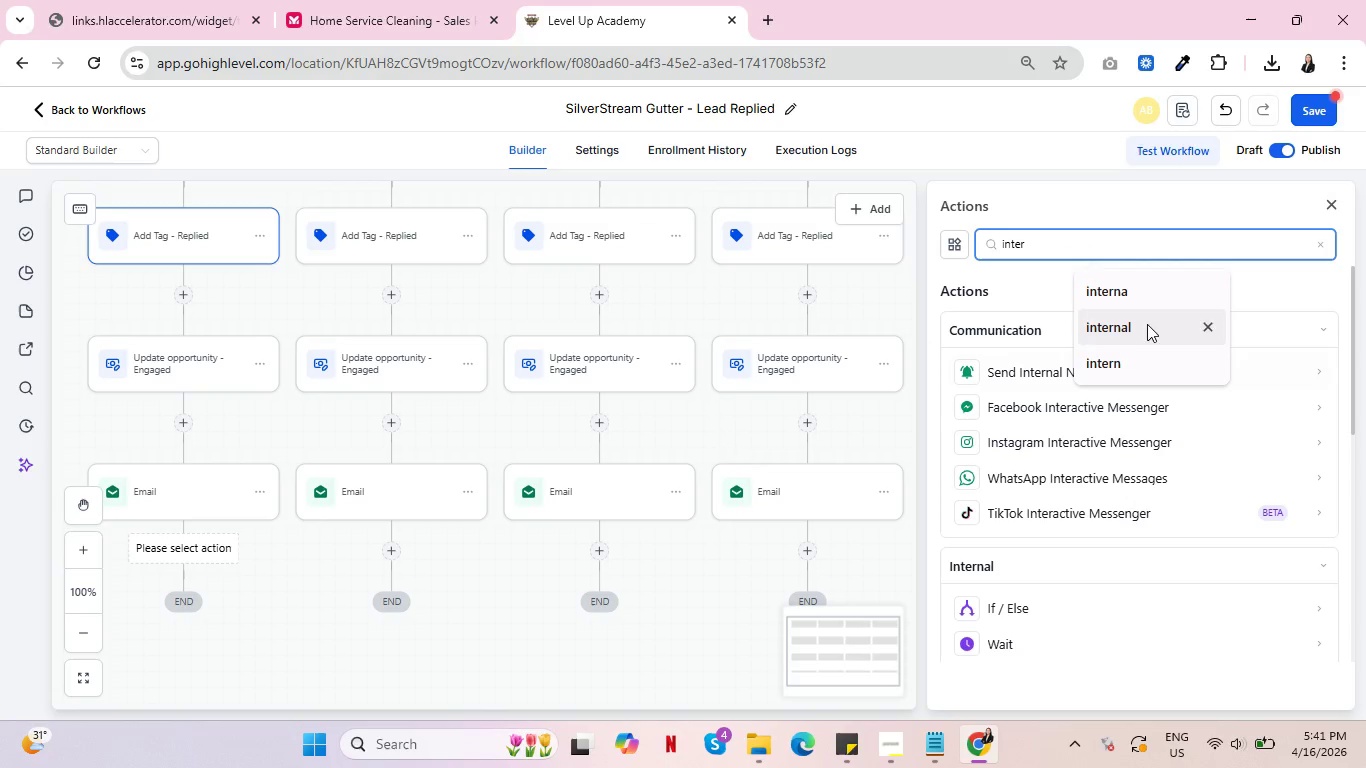 
left_click([1003, 381])
 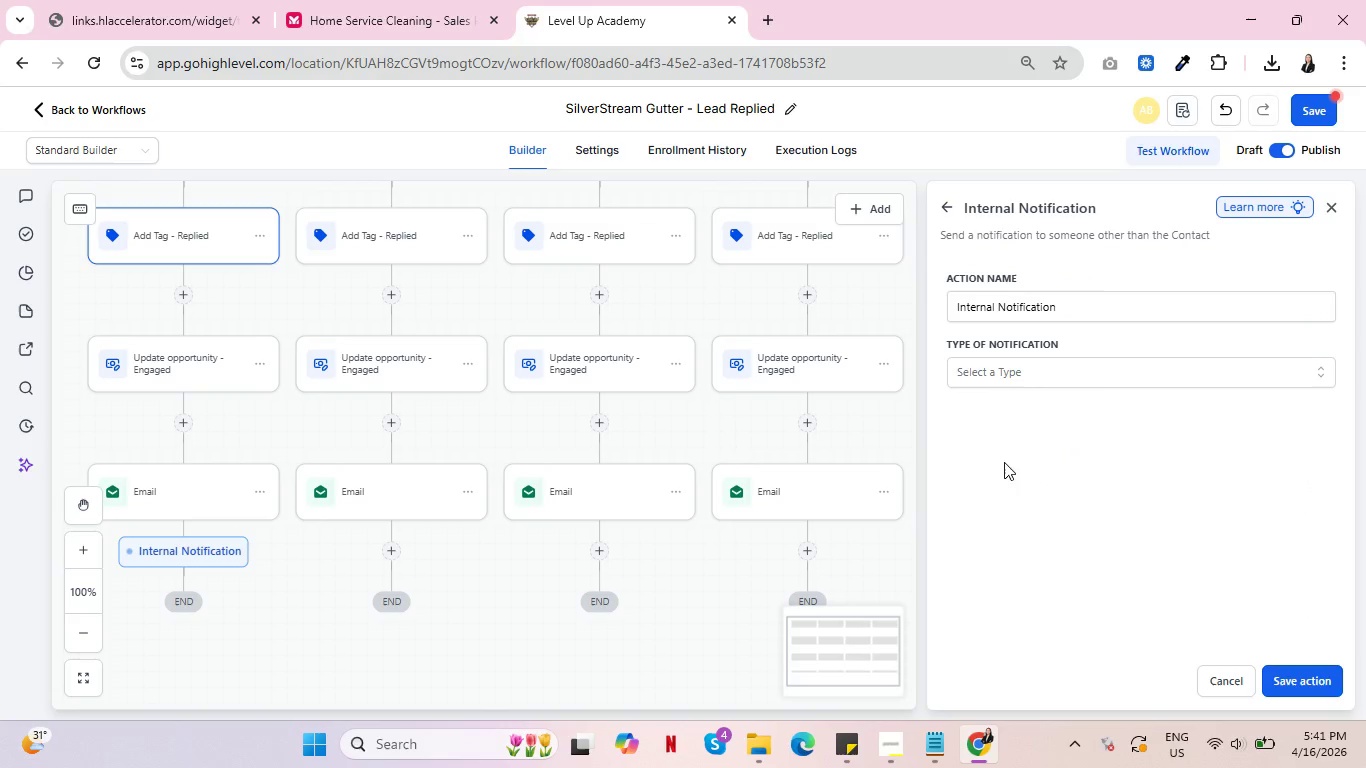 
left_click([1123, 375])
 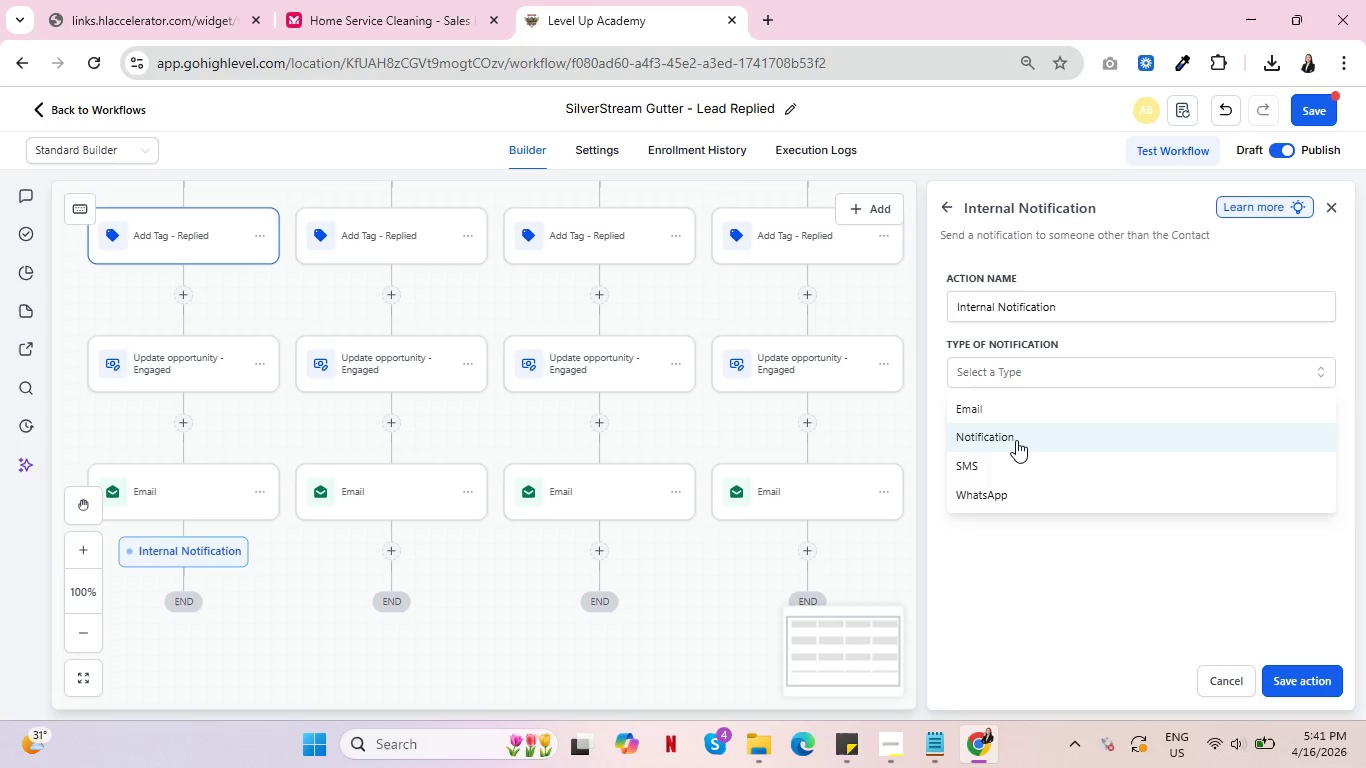 
left_click([1036, 412])
 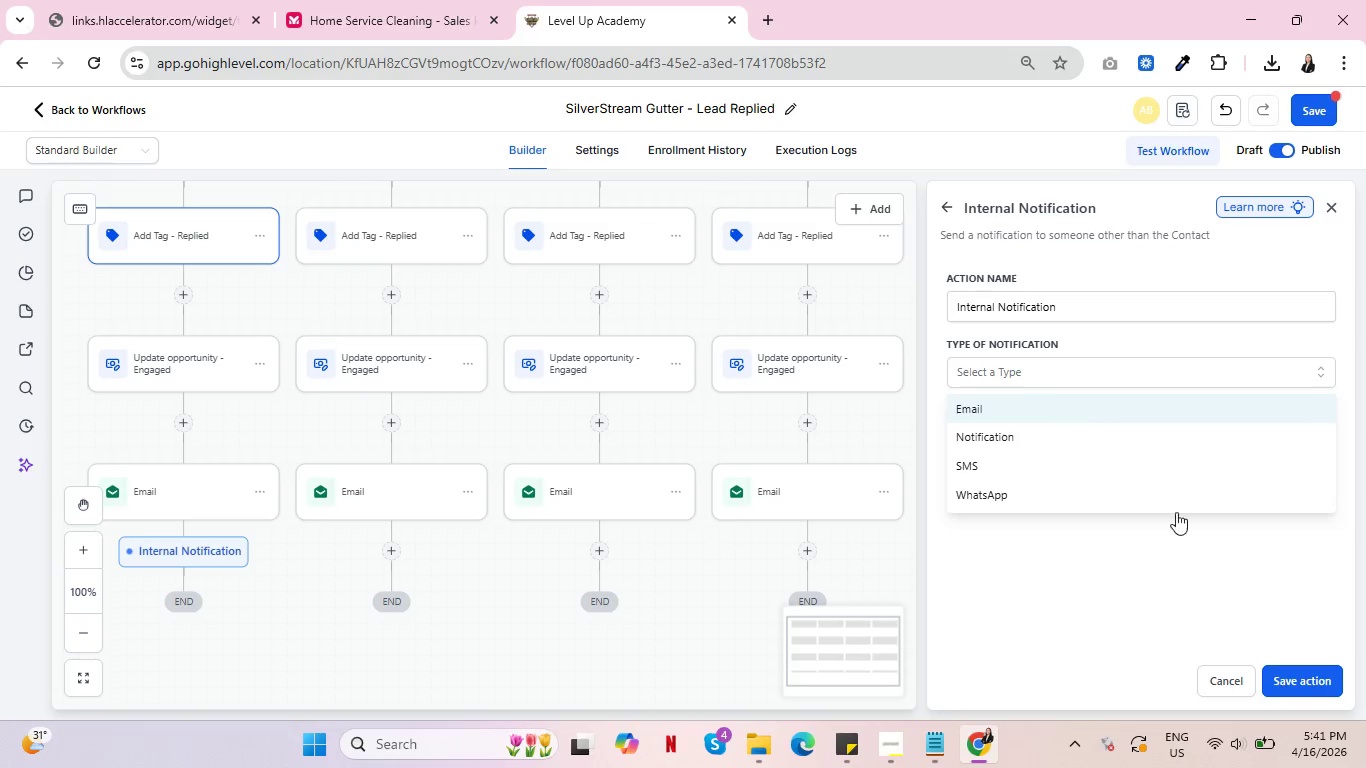 
mouse_move([1234, 530])
 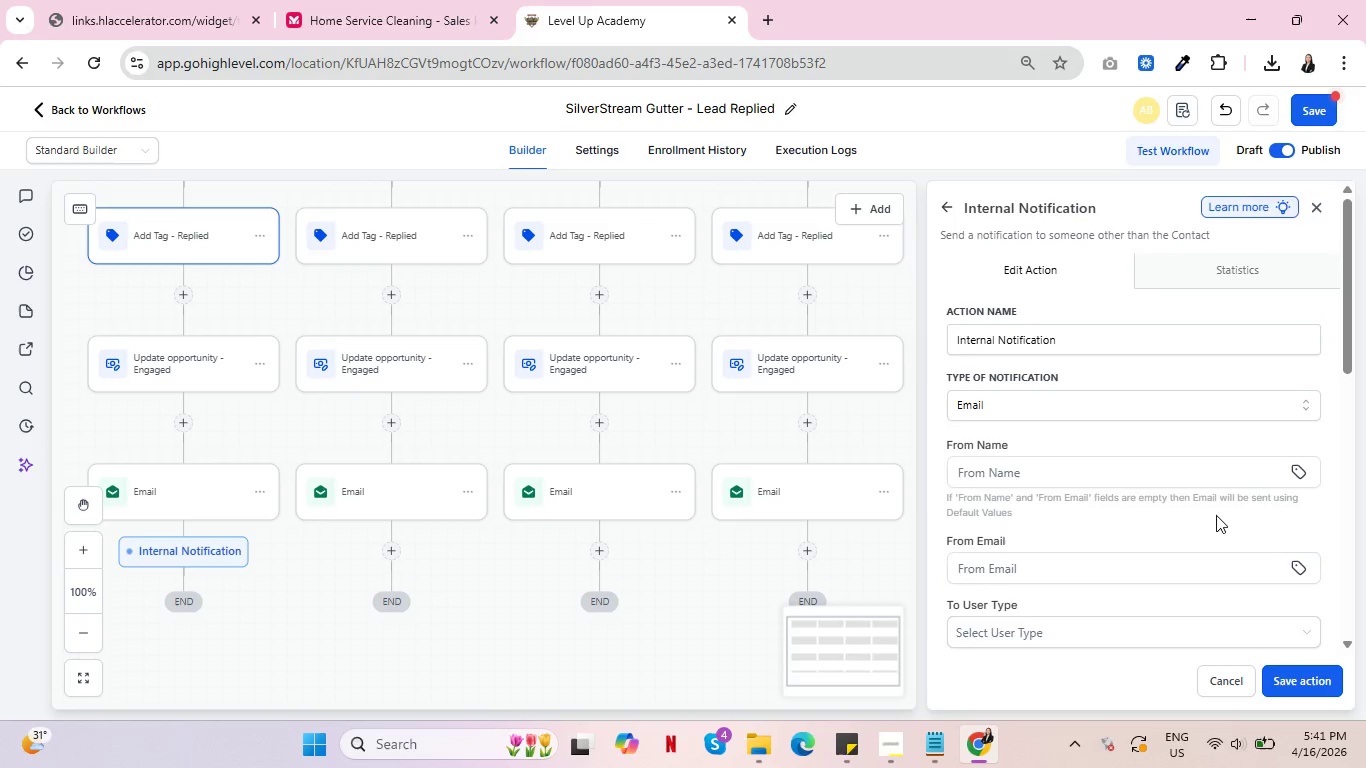 
scroll: coordinate [1216, 515], scroll_direction: down, amount: 2.0
 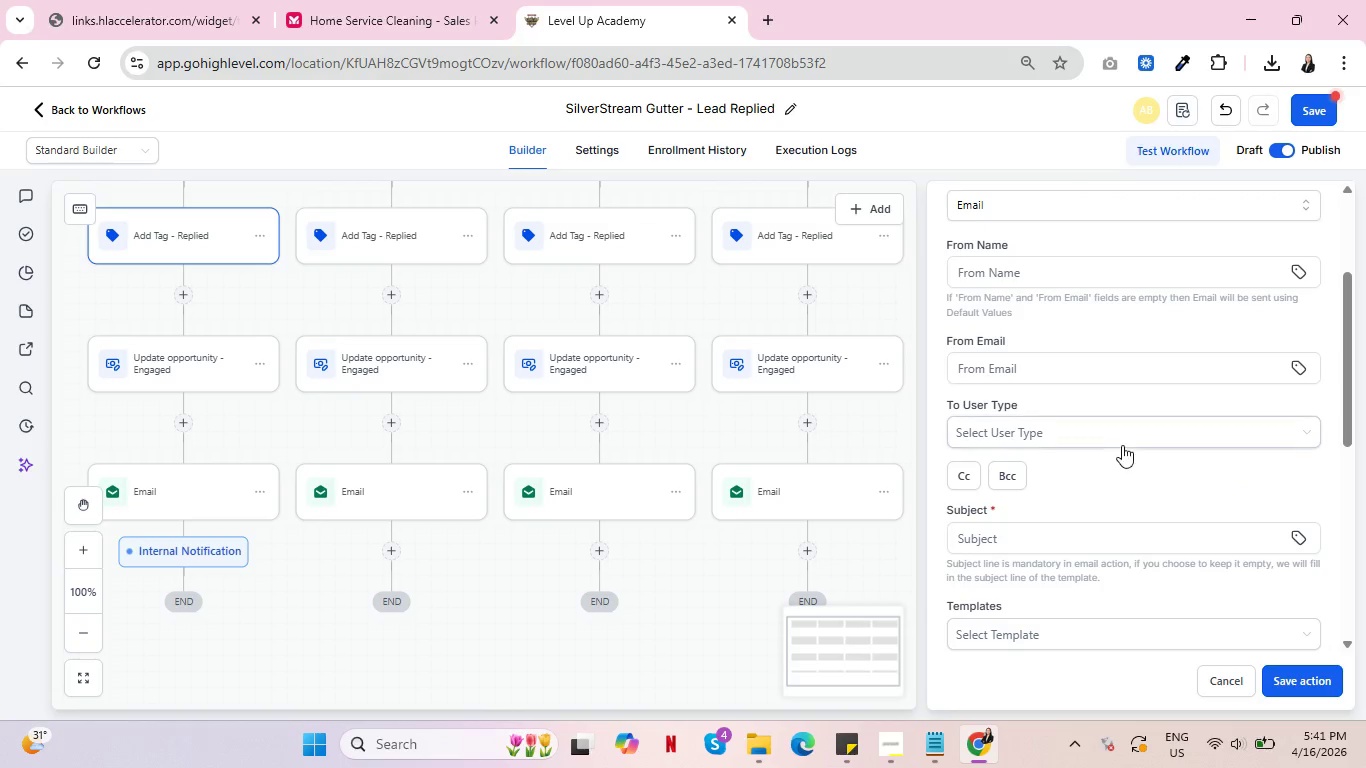 
left_click([1129, 435])
 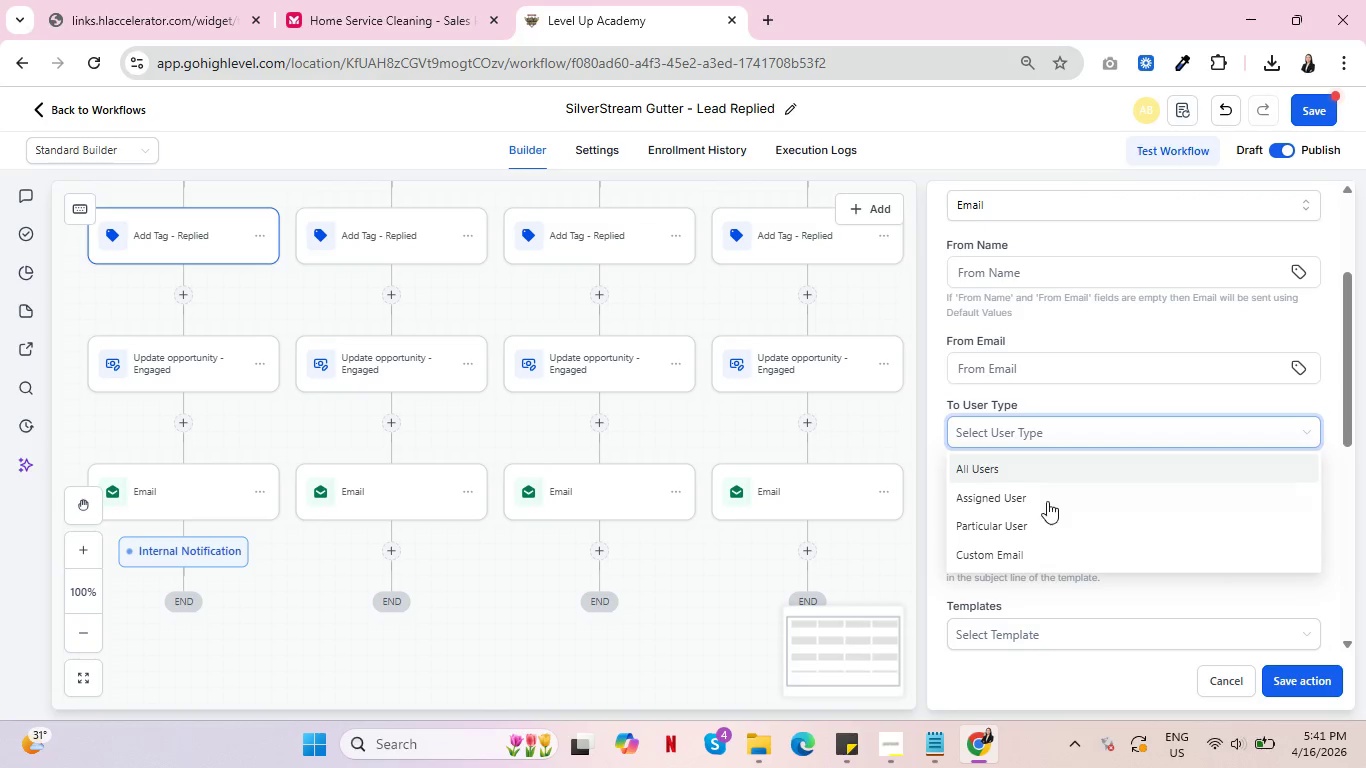 
left_click([1045, 504])
 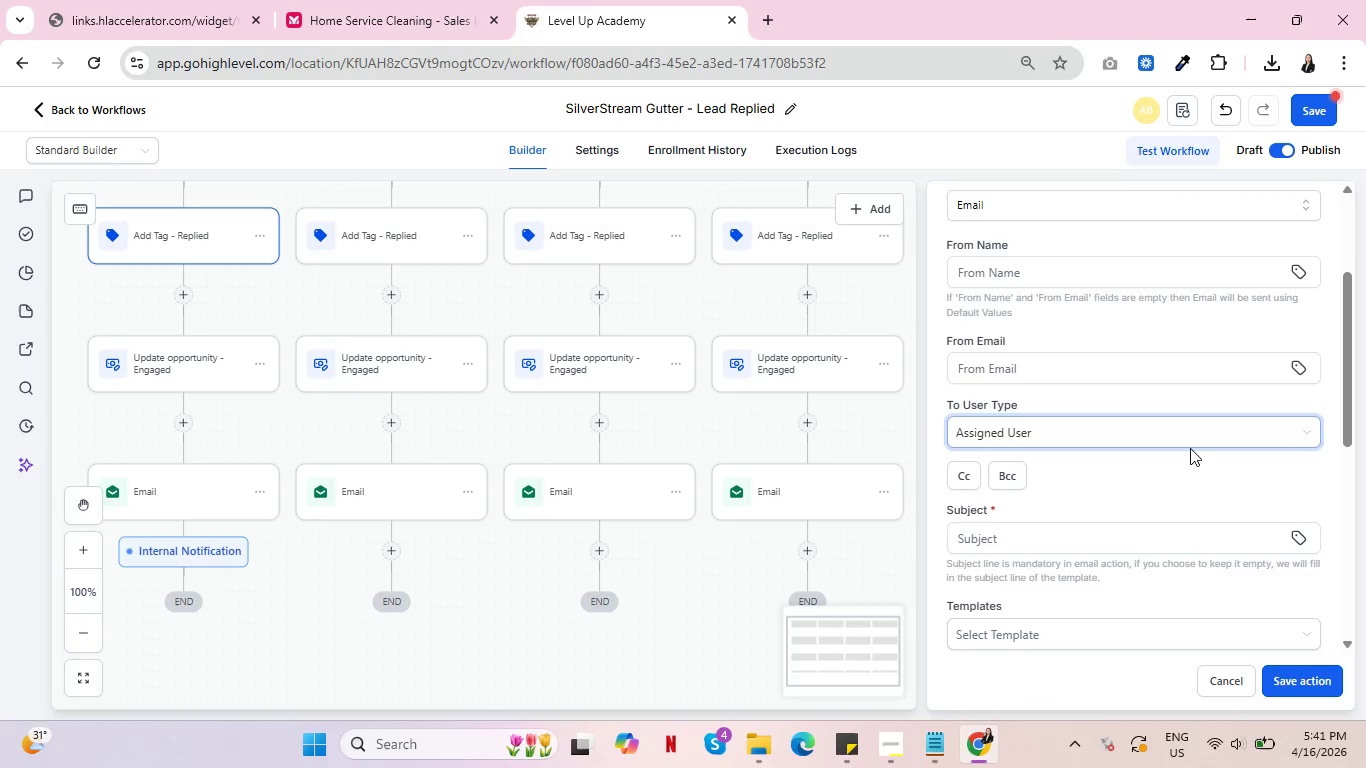 
scroll: coordinate [1198, 448], scroll_direction: down, amount: 2.0
 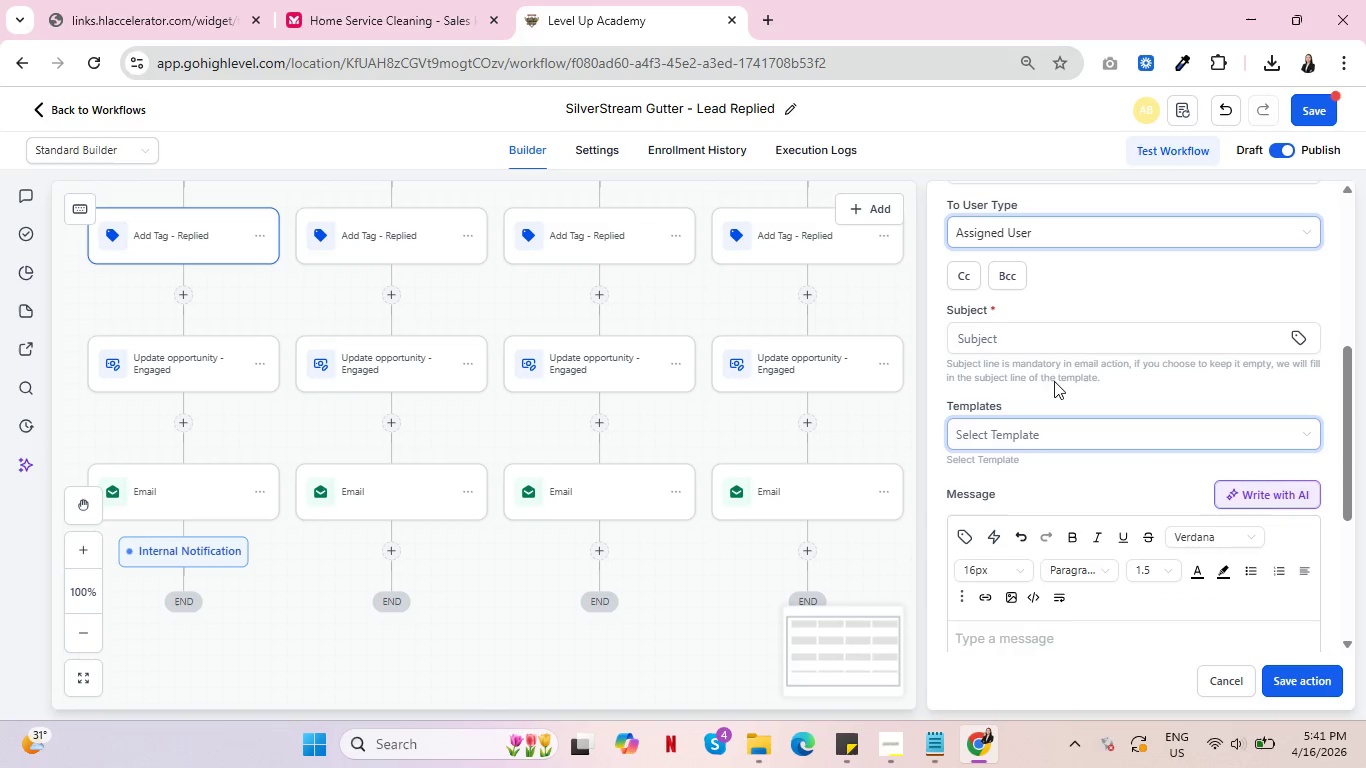 
left_click([1036, 335])
 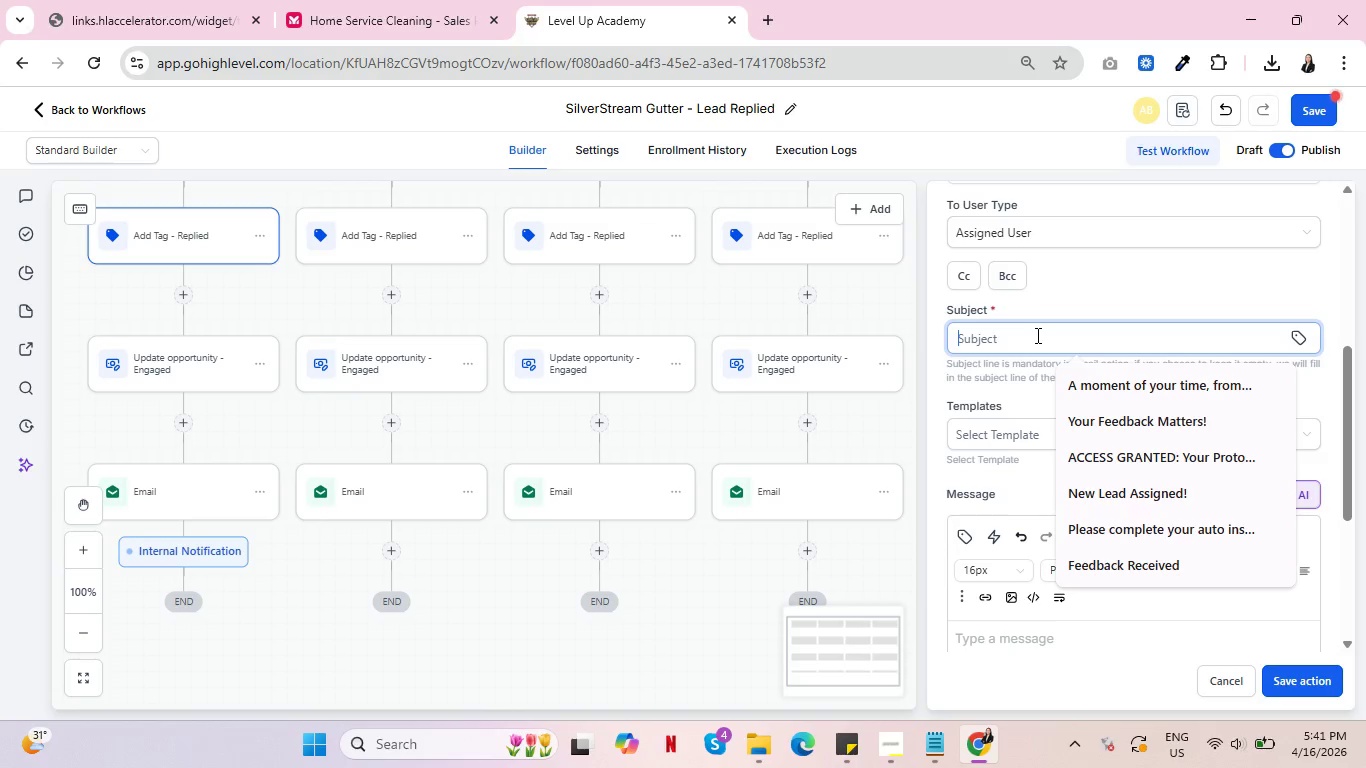 
wait(9.95)
 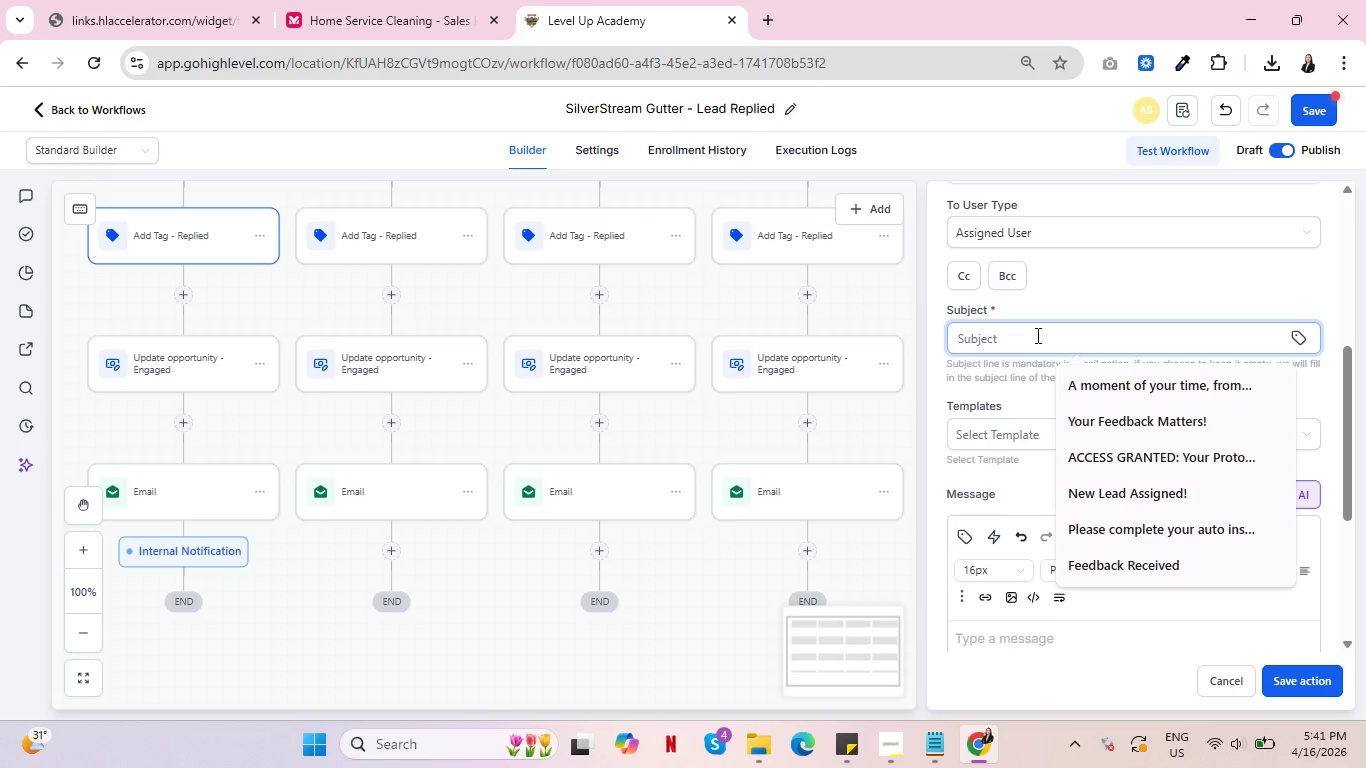 
key(Shift+L)
 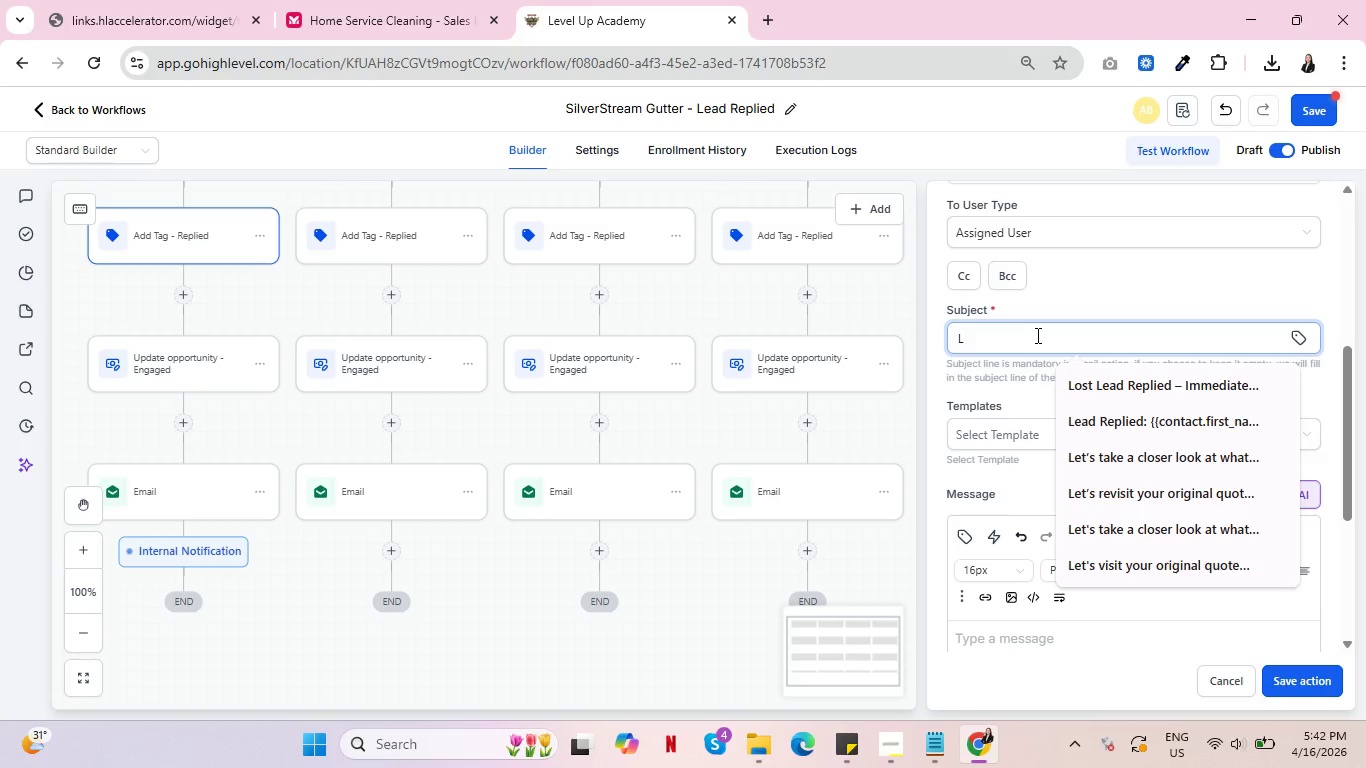 
left_click([1160, 423])
 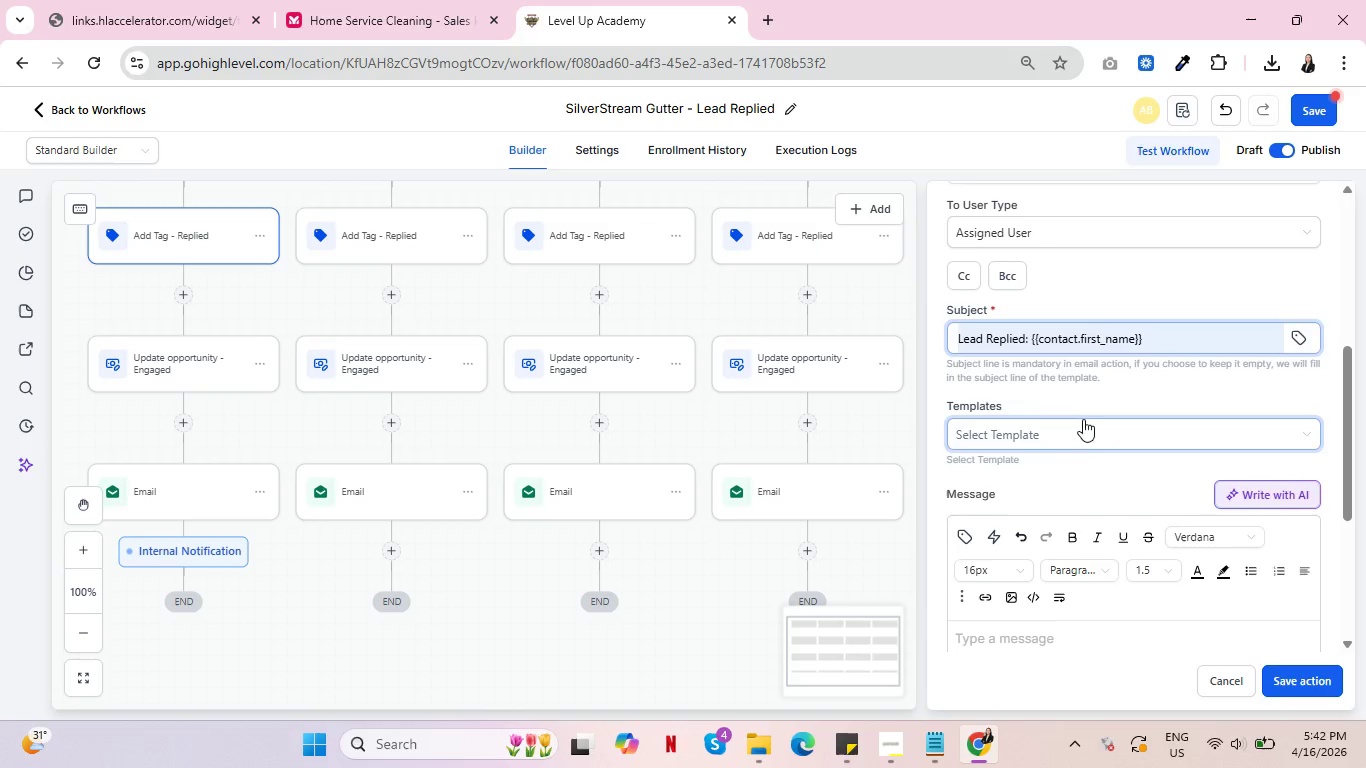 
scroll: coordinate [1078, 422], scroll_direction: down, amount: 2.0
 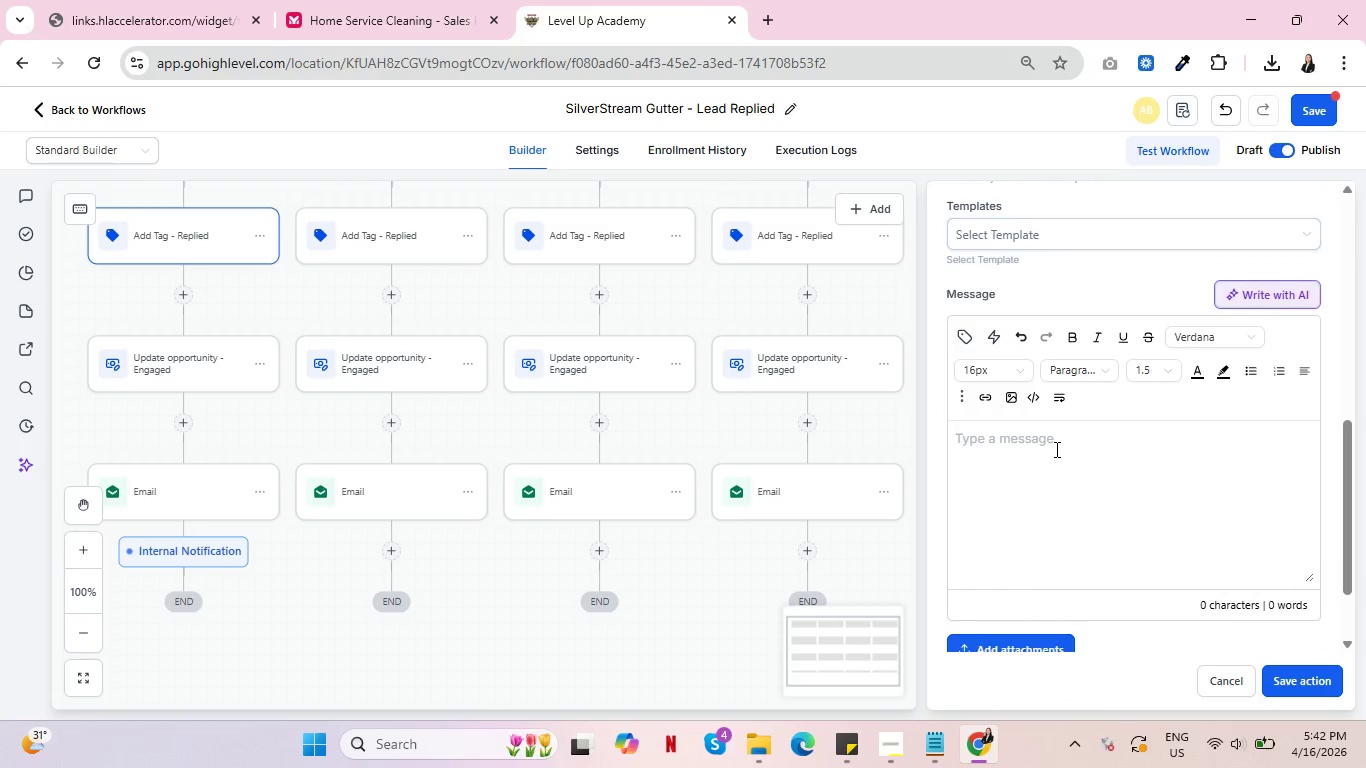 
left_click([1055, 449])
 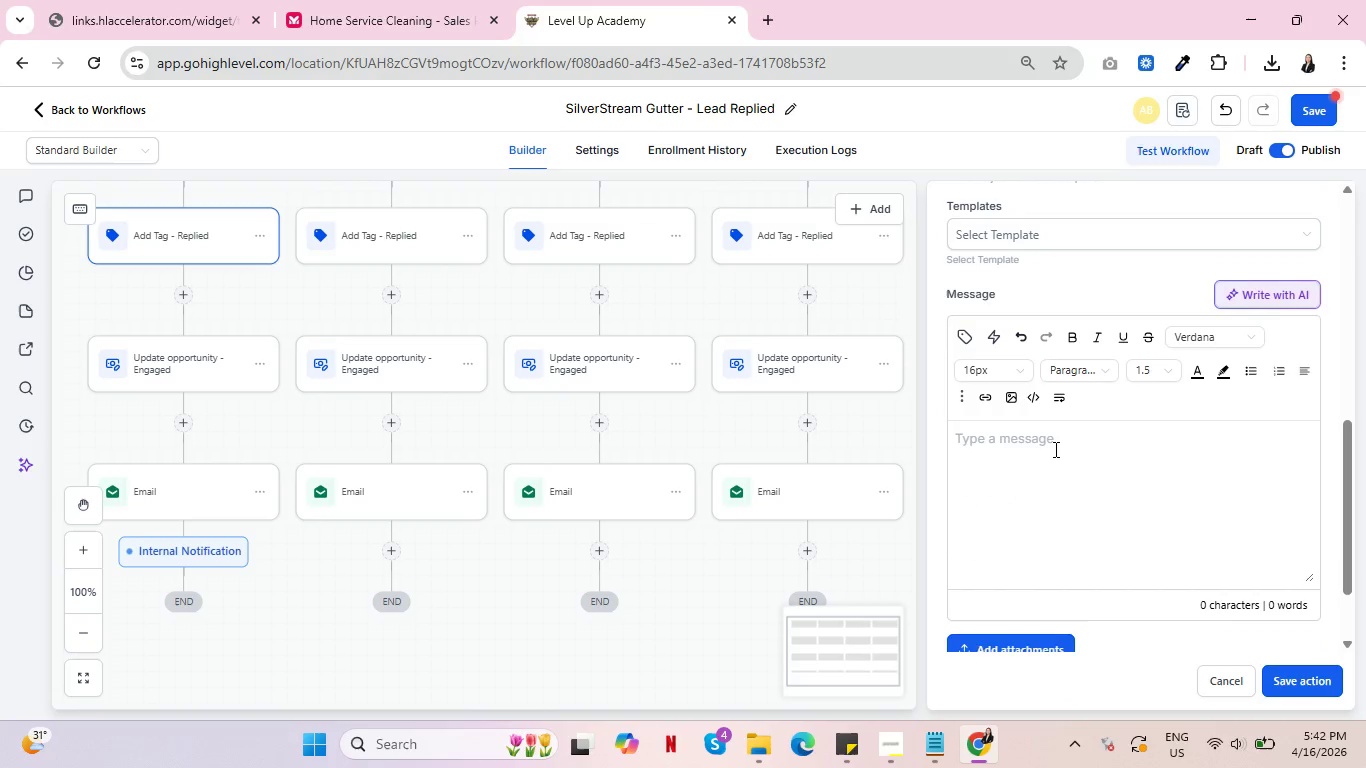 
wait(11.16)
 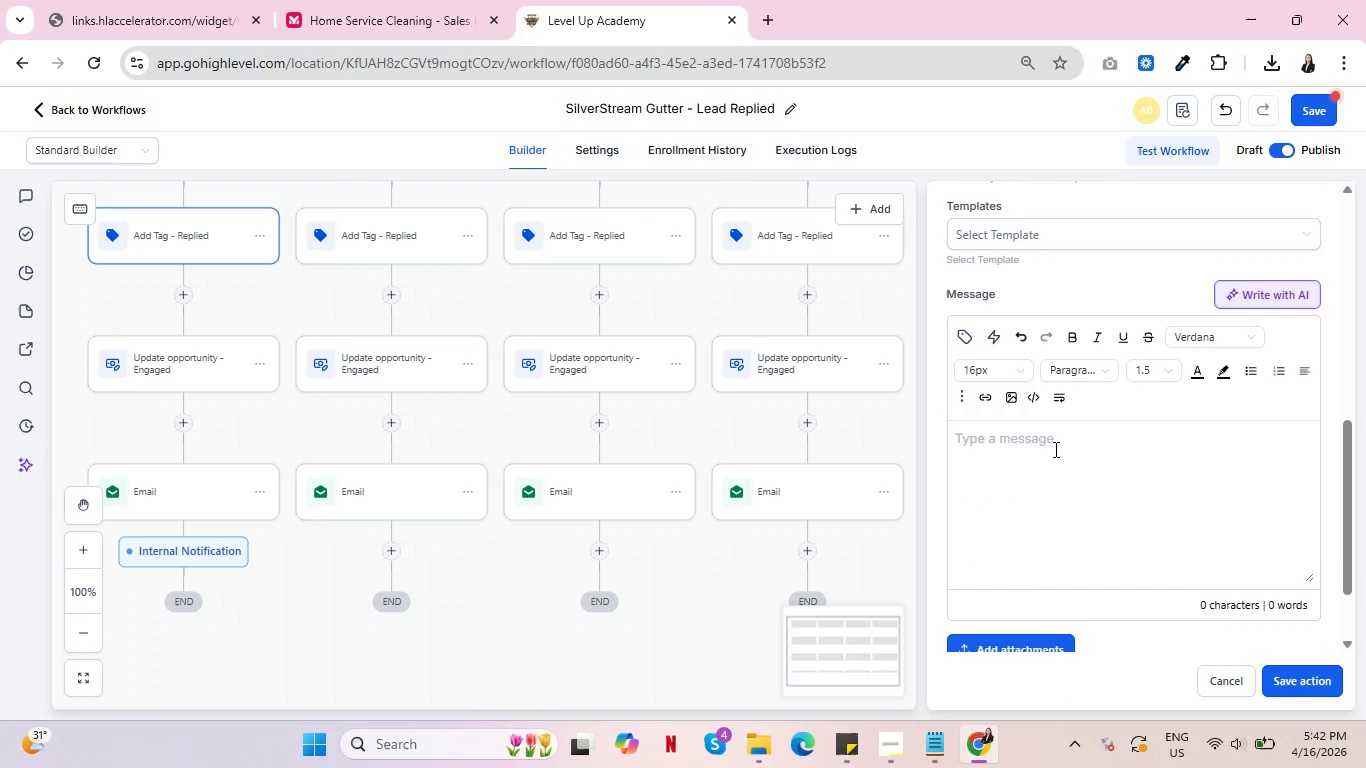 
type(Hi Team,)
 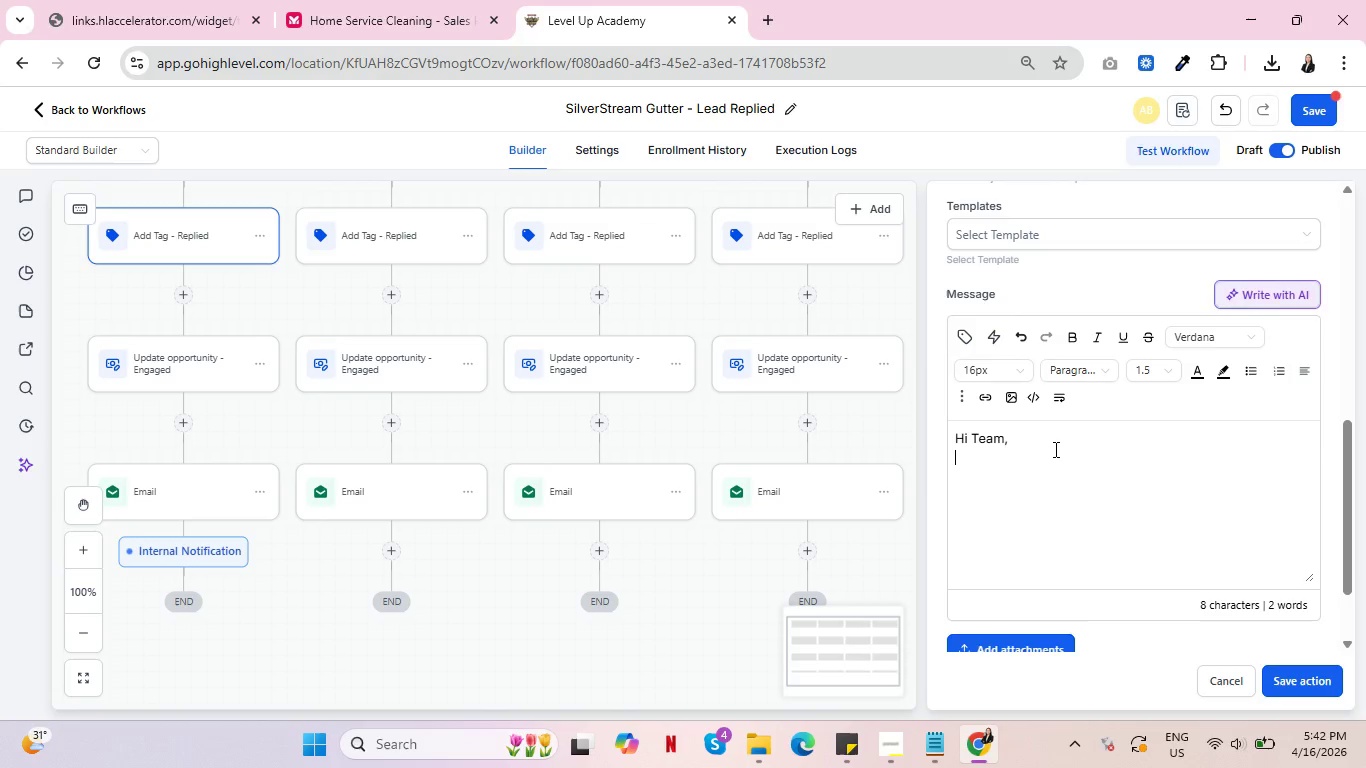 
key(Enter)
 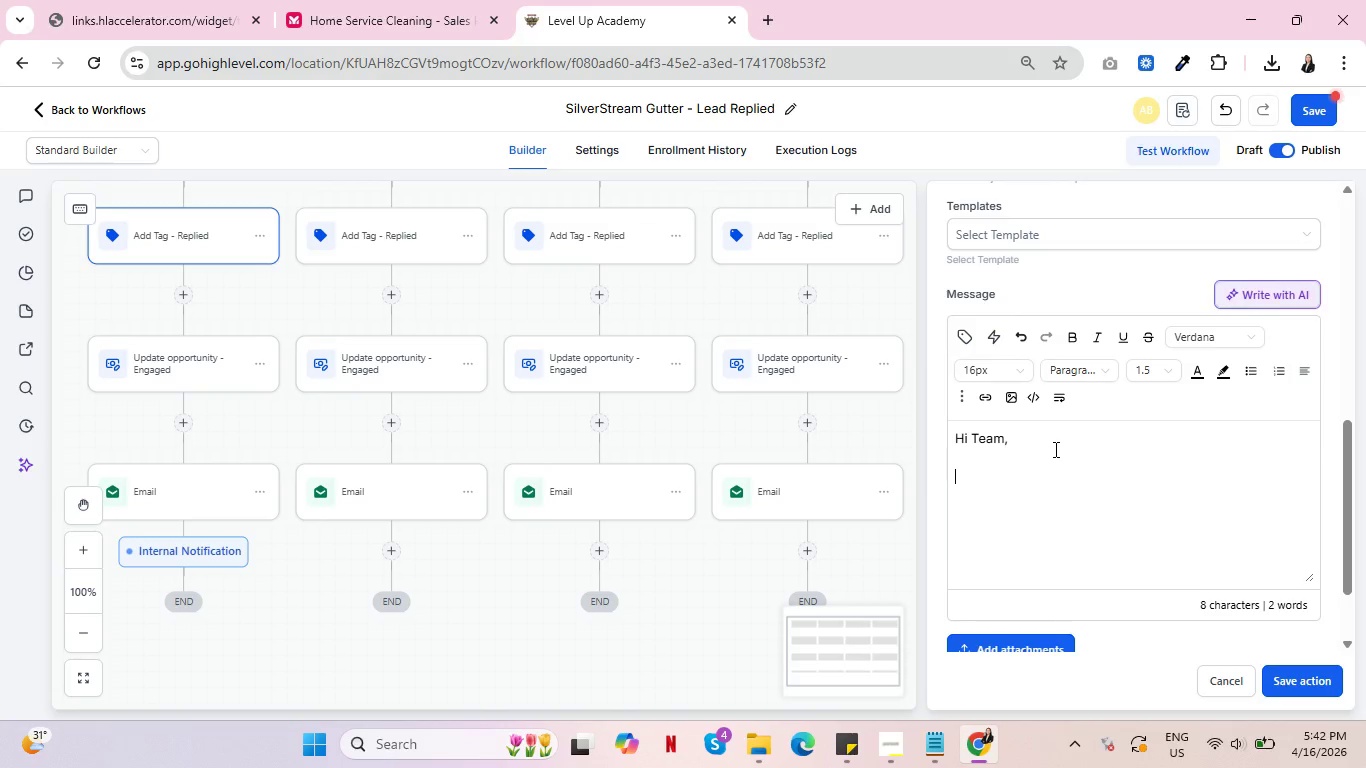 
key(Enter)
 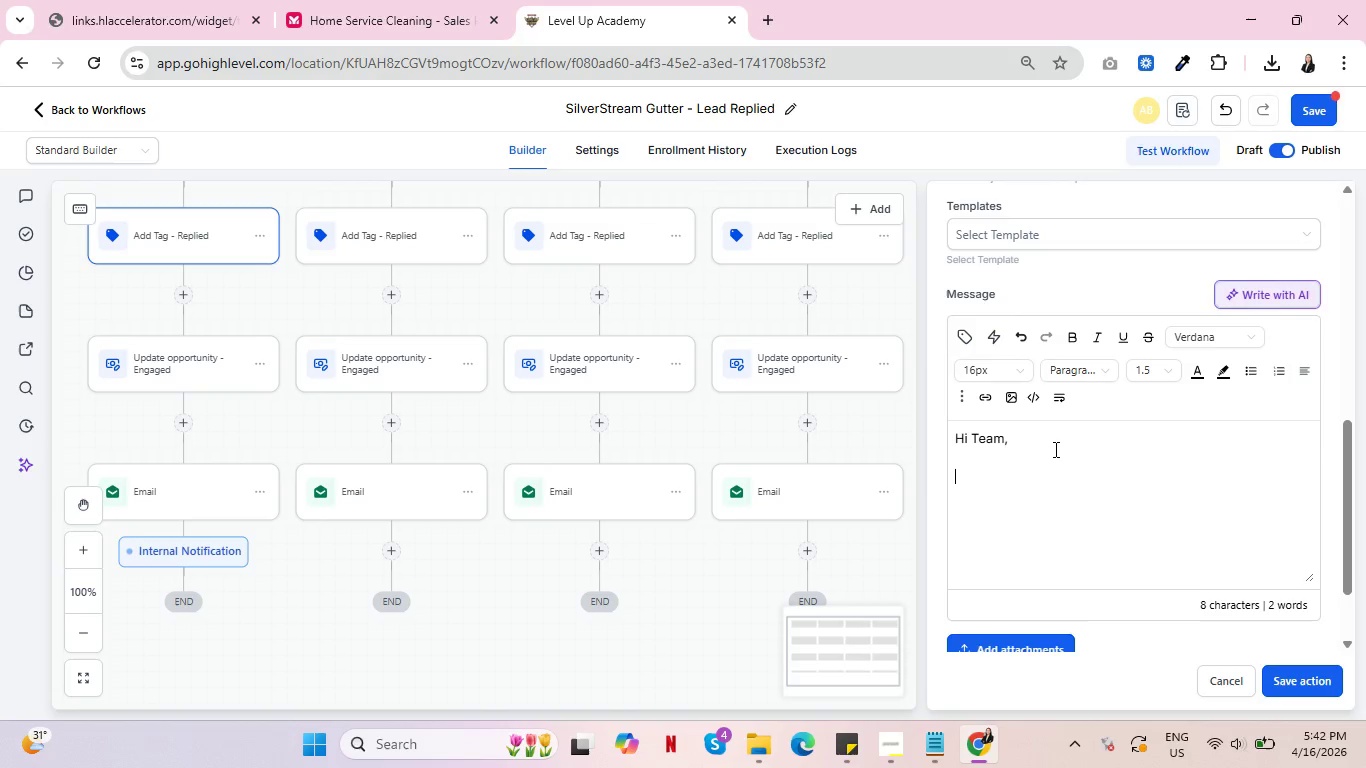 
type(Ples)
key(Backspace)
type(ase )
 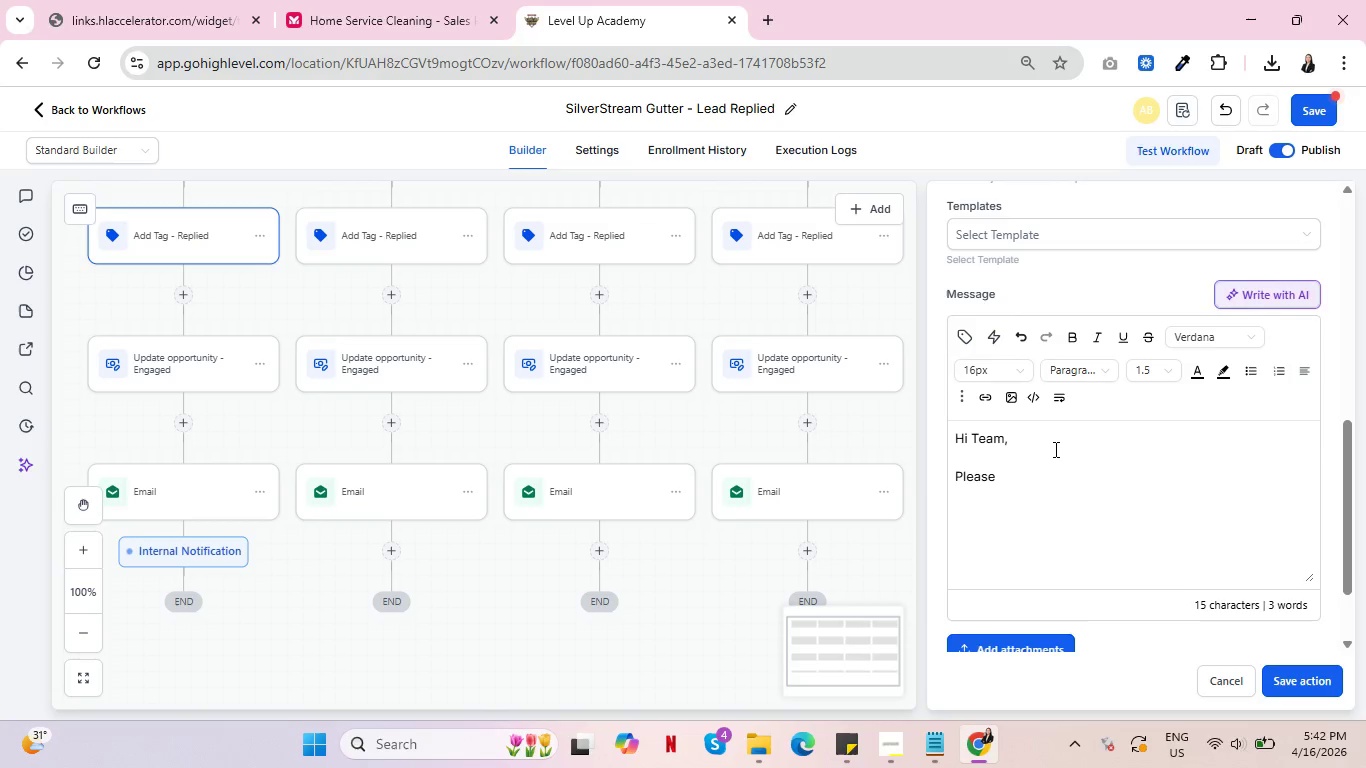 
wait(17.64)
 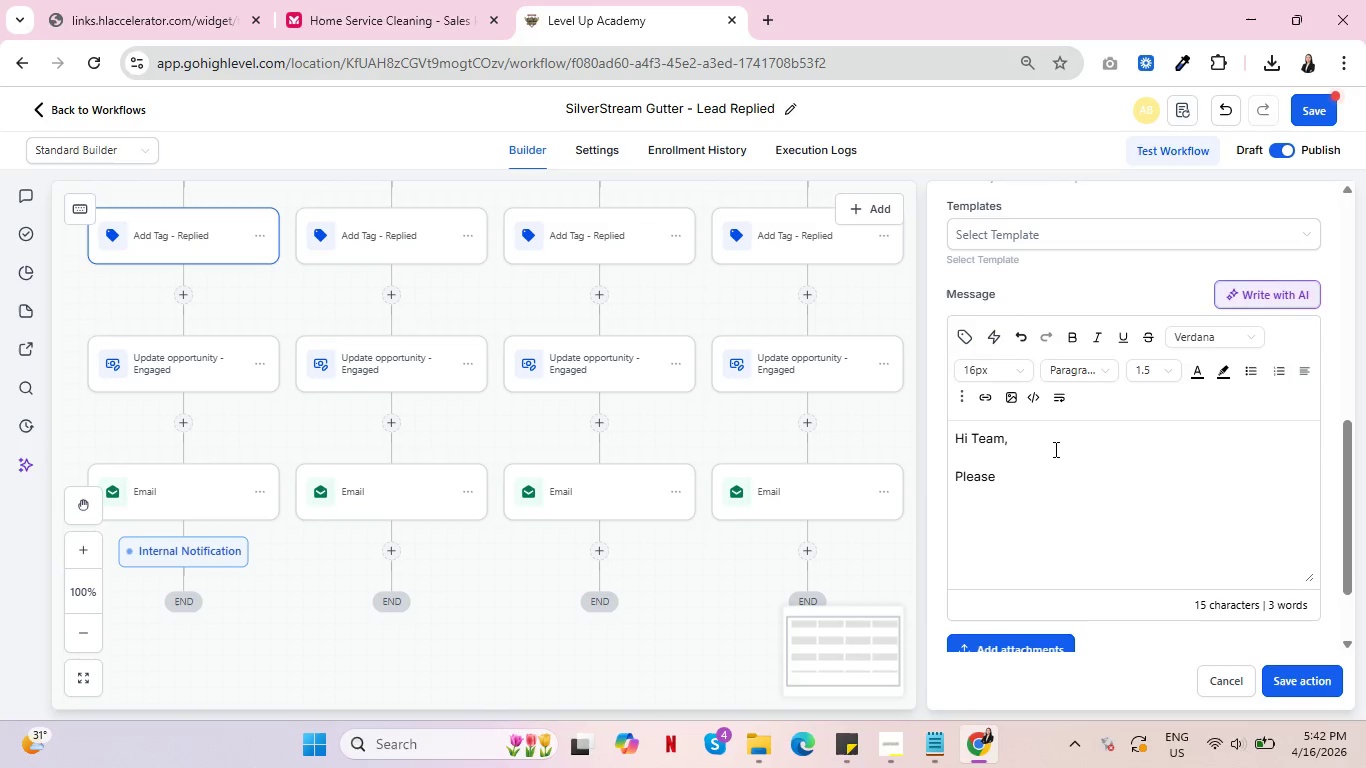 
type(check the e)
key(Backspace)
key(Backspace)
key(Backspace)
key(Backspace)
key(Backspace)
type(monitor the reply fot )
key(Backspace)
key(Backspace)
type(r this)
 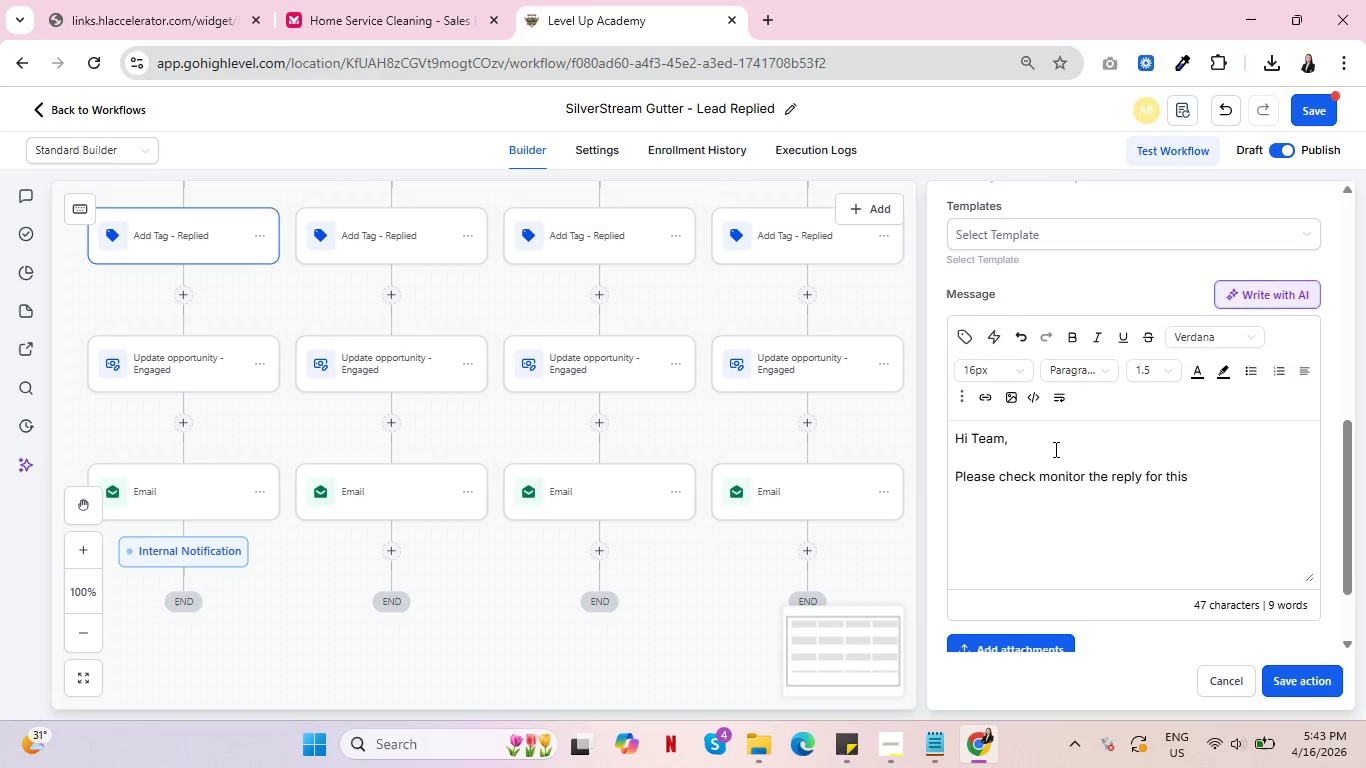 
wait(50.16)
 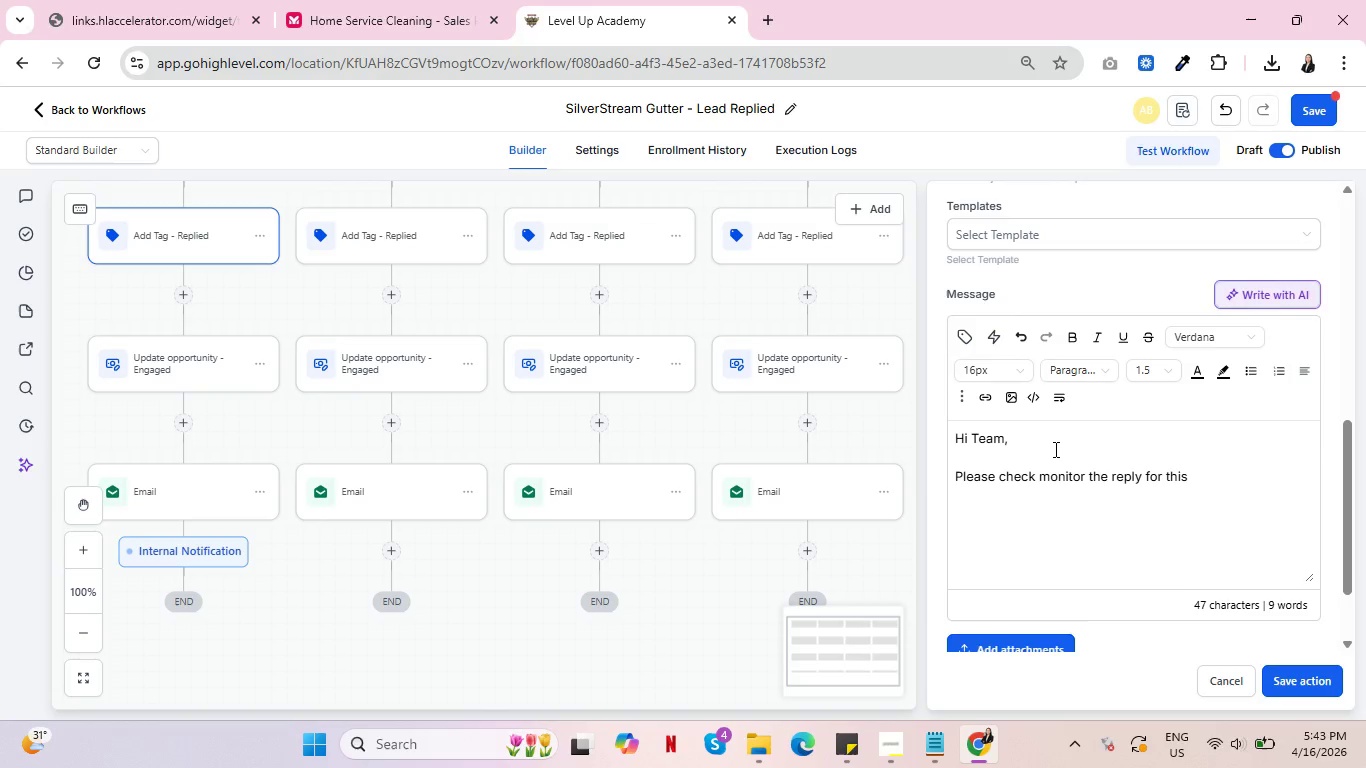 
left_click([1042, 478])
 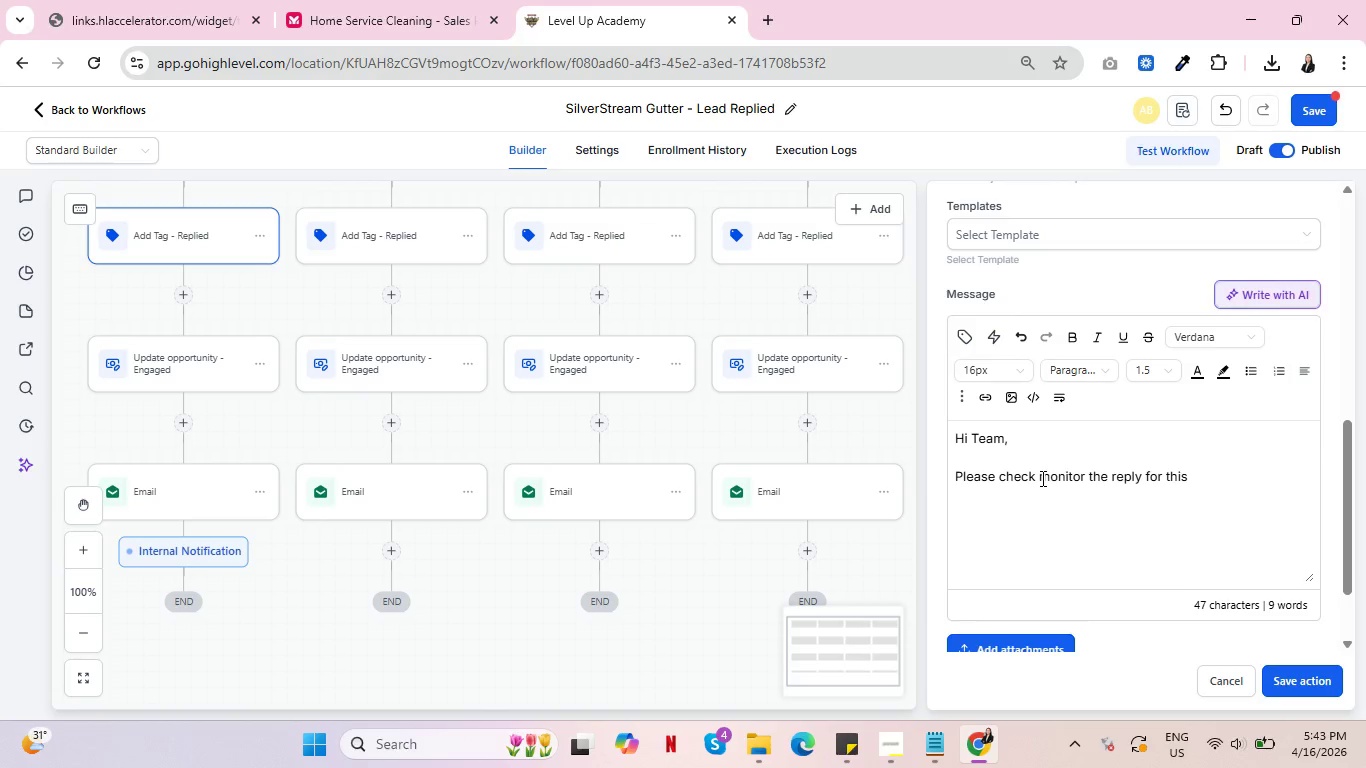 
type(and )
 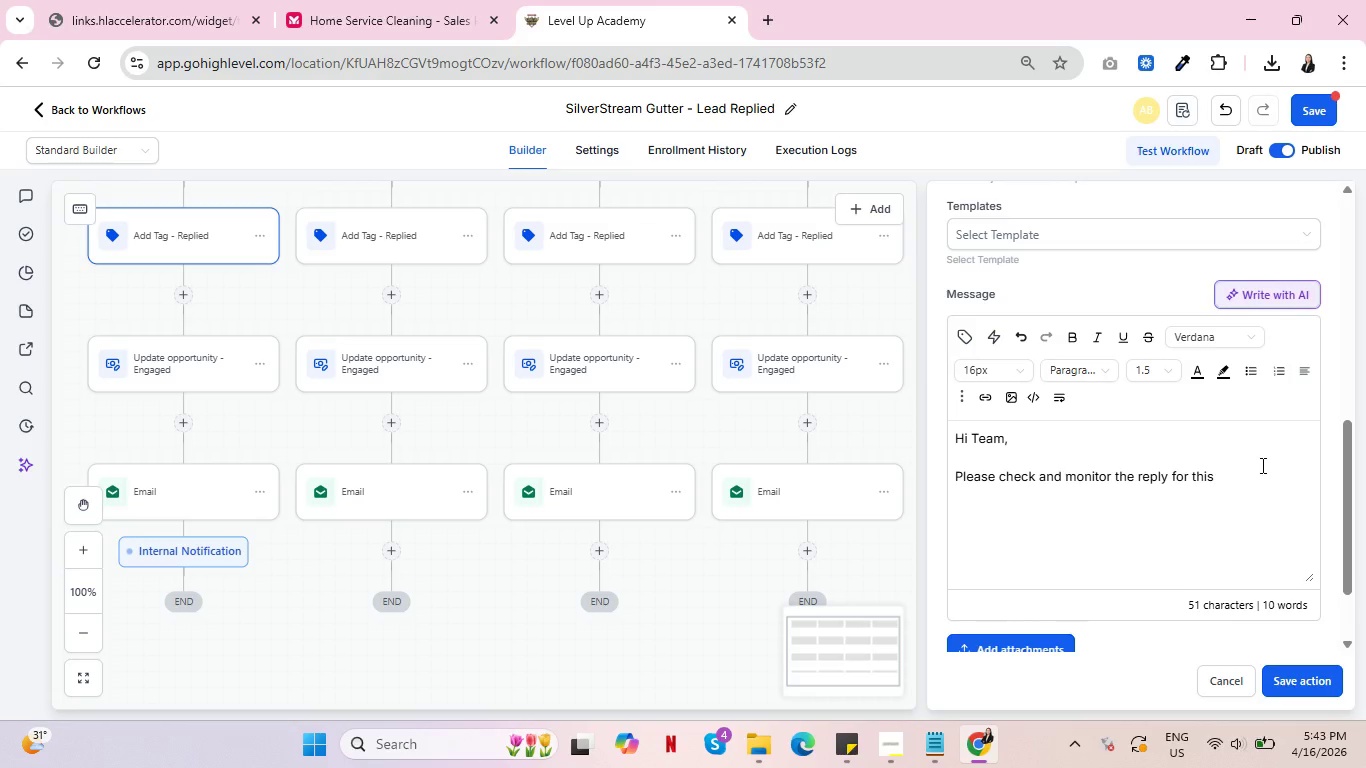 
left_click([1250, 473])
 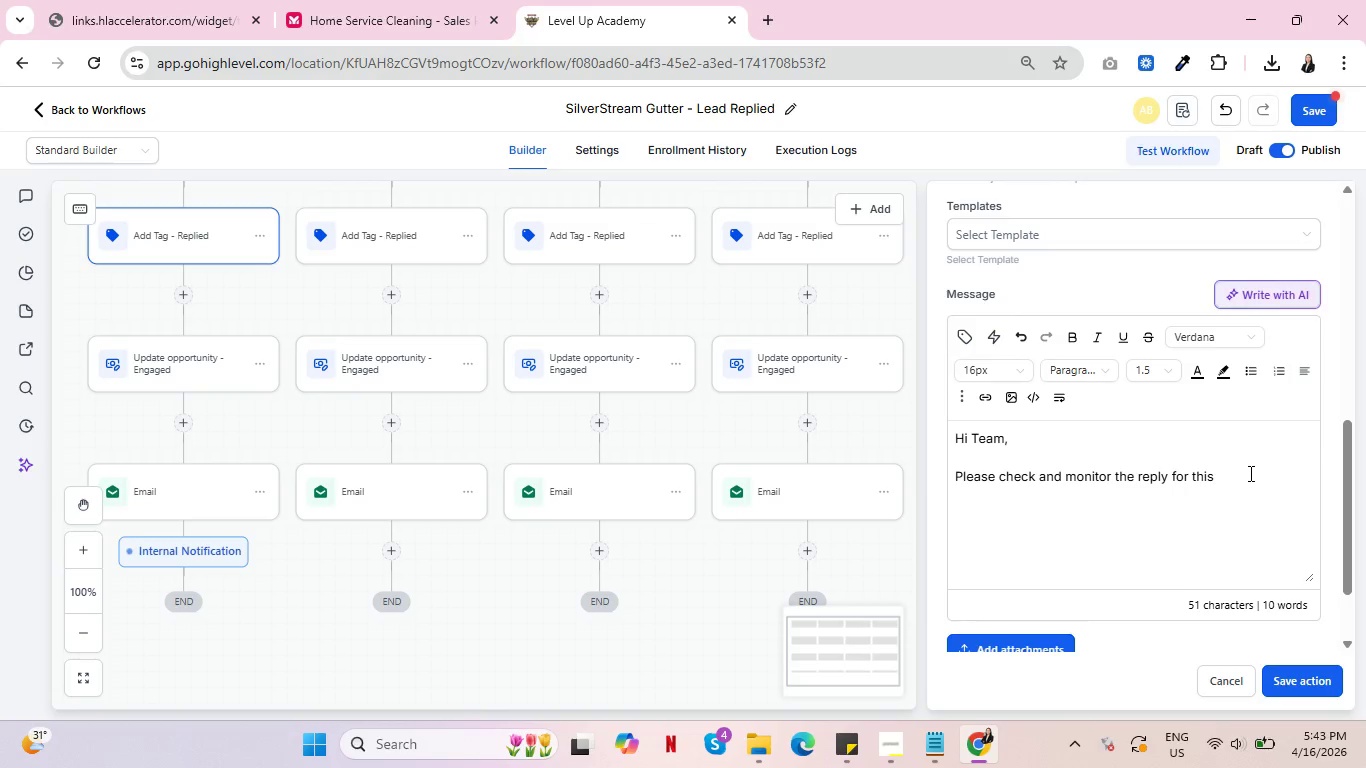 
type( el)
key(Backspace)
key(Backspace)
type(lead.)
 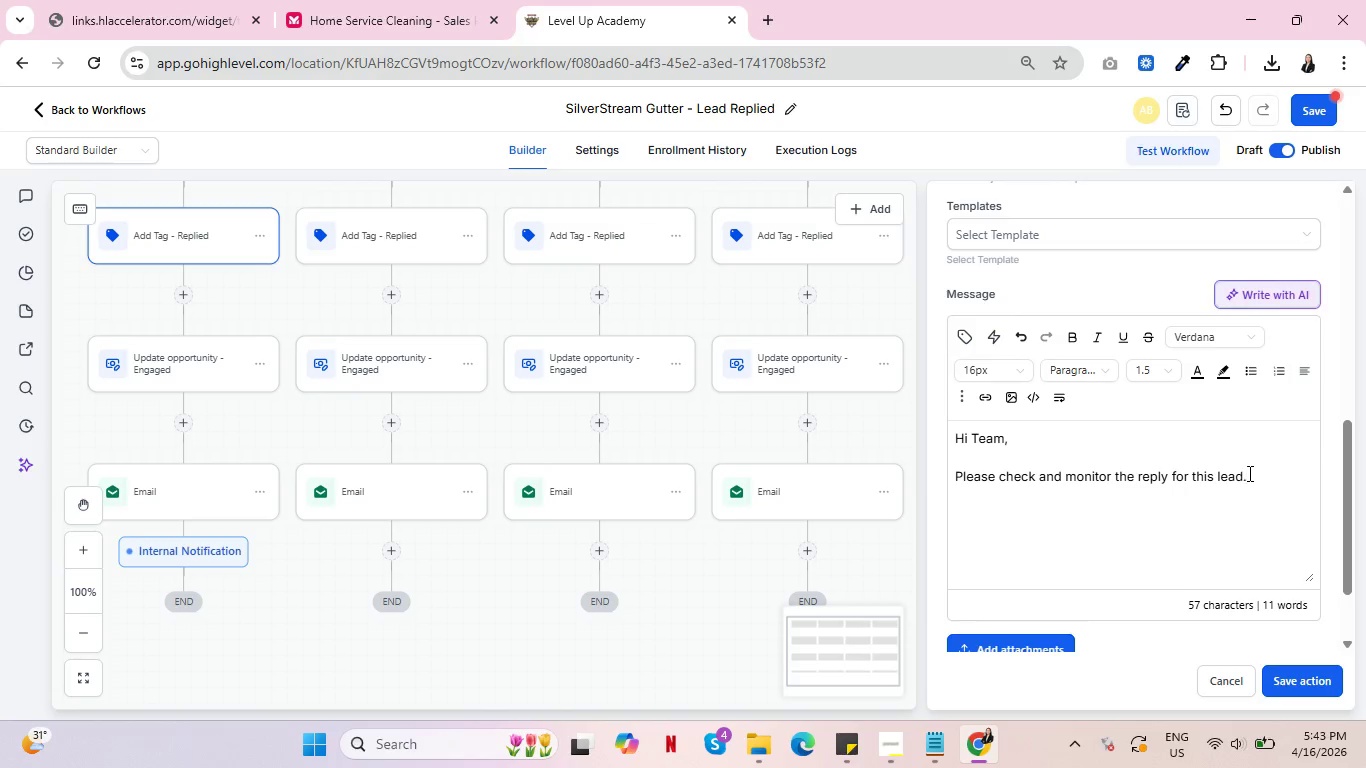 
key(Enter)
 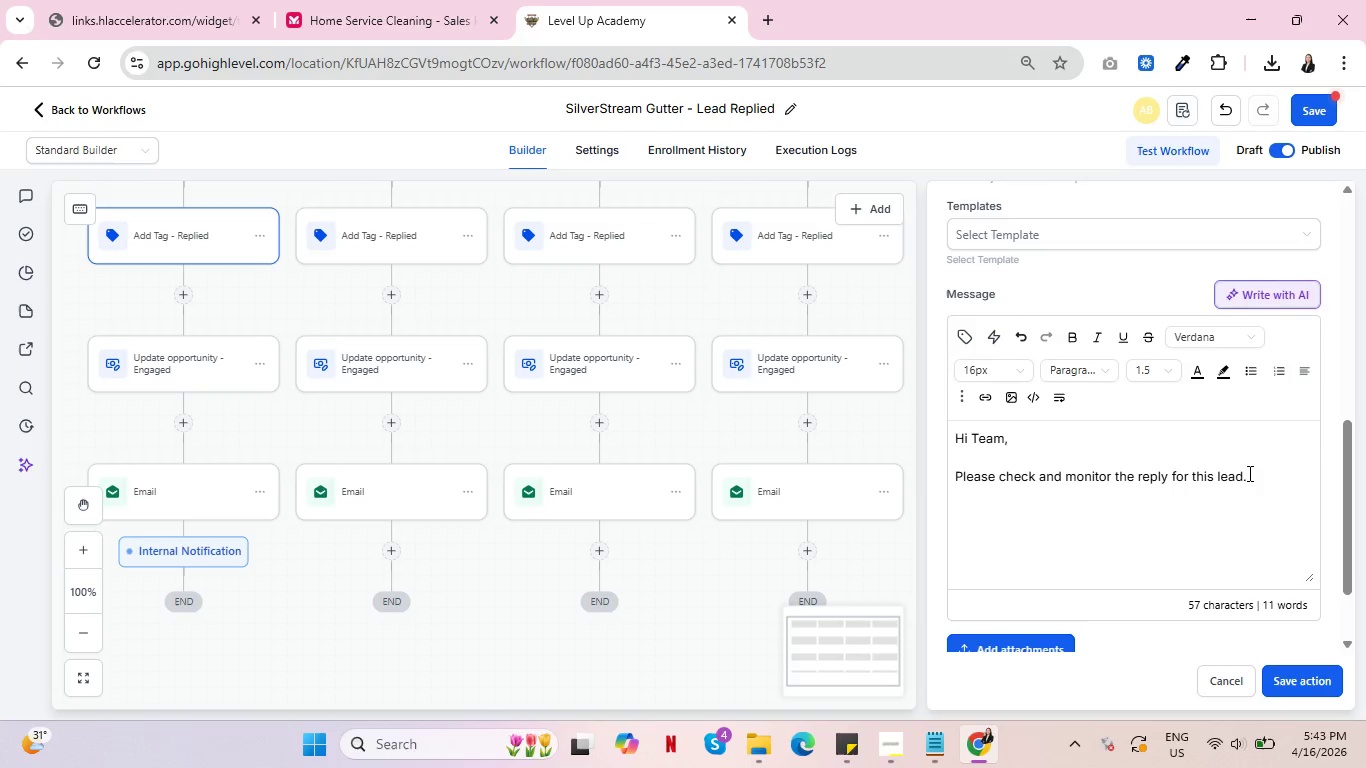 
key(Enter)
 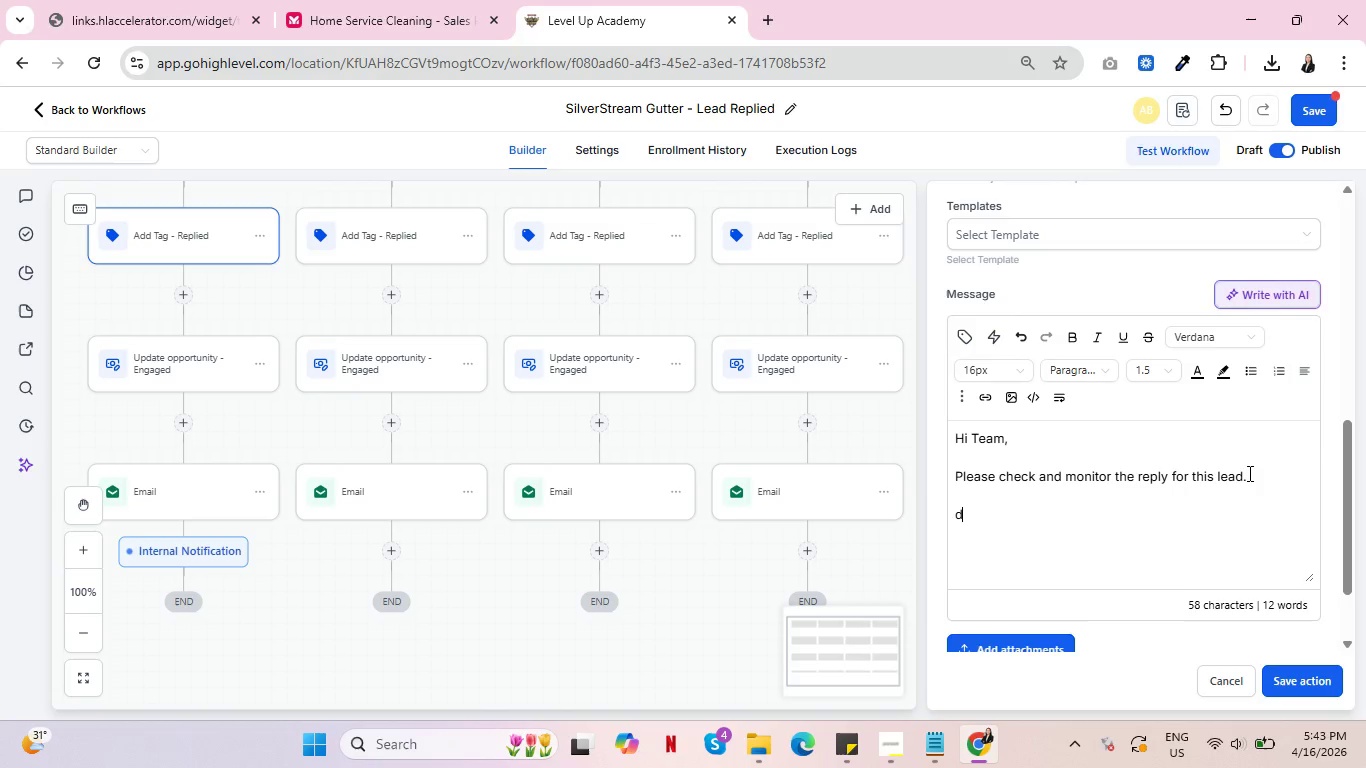 
type(de)
key(Backspace)
key(Backspace)
key(Backspace)
 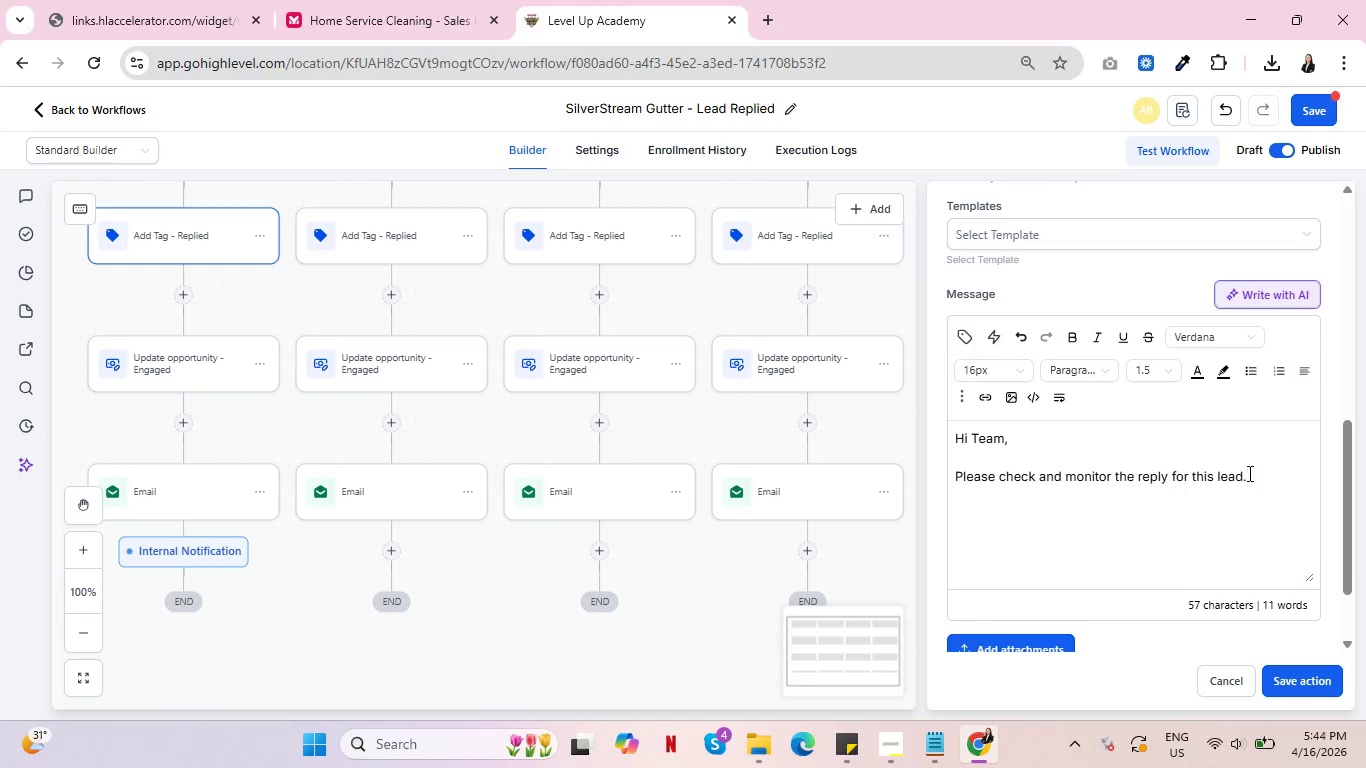 
key(Enter)
 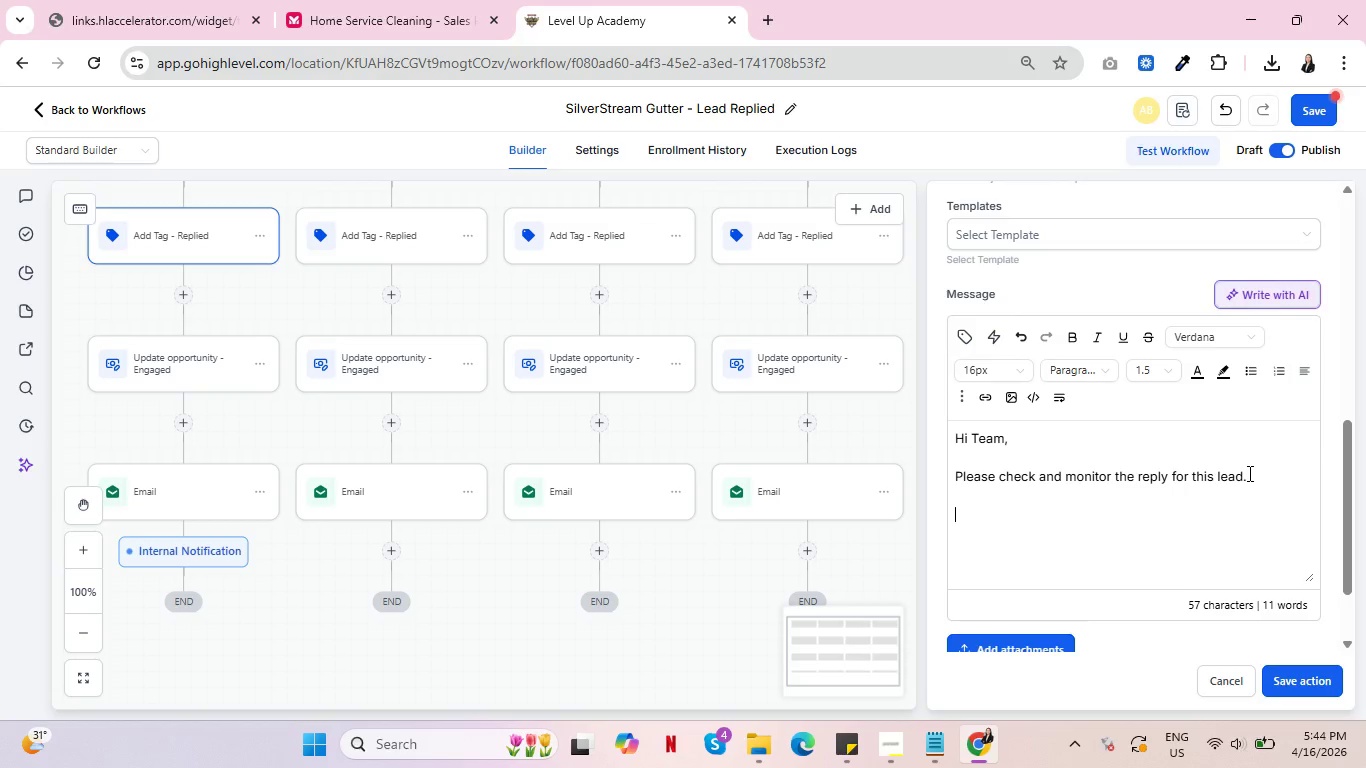 
type(Details:)
 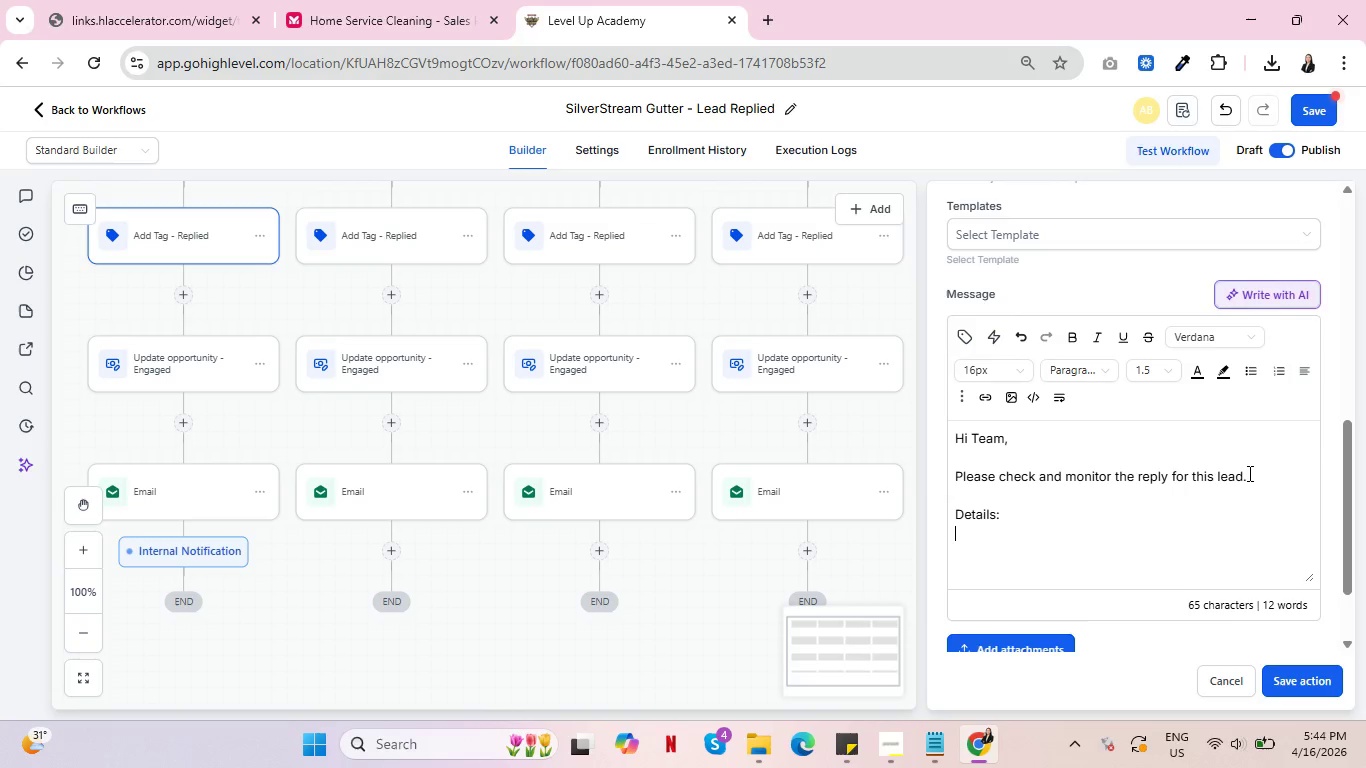 
 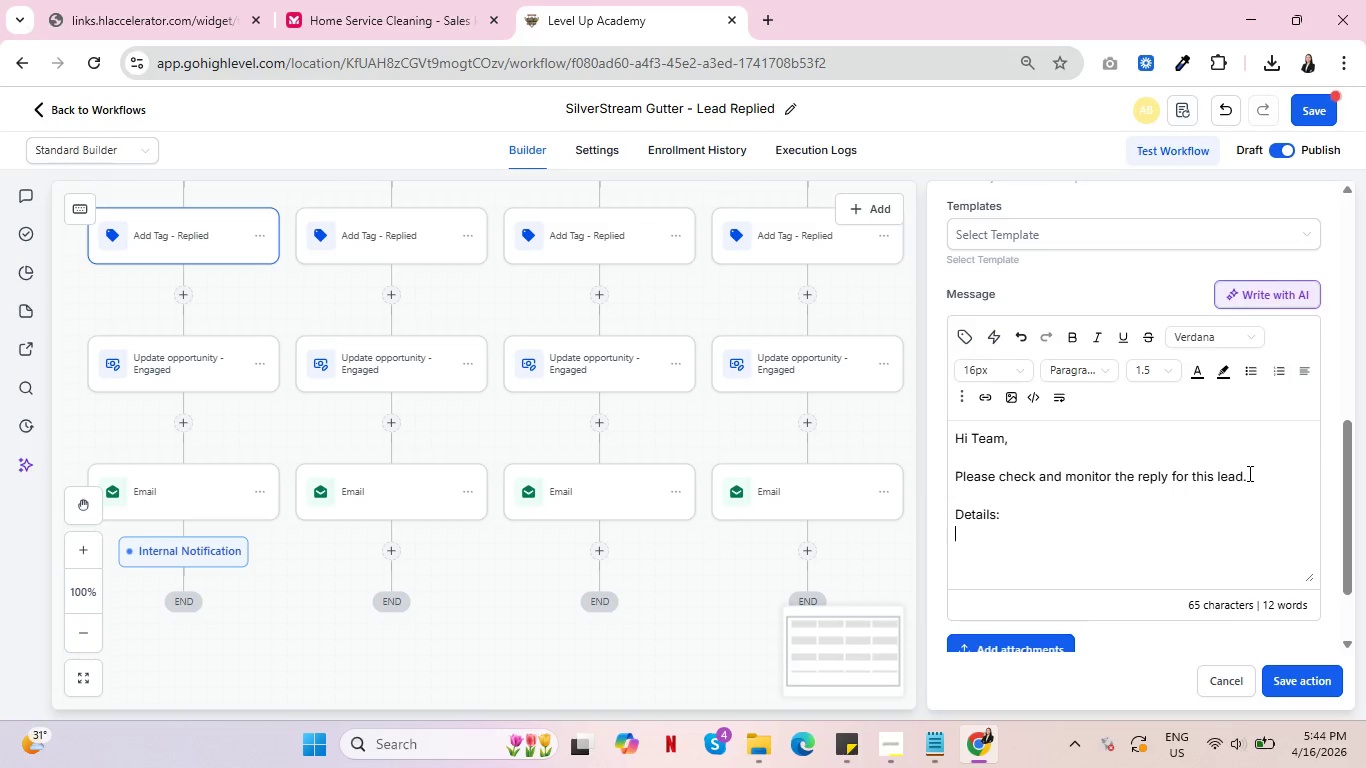 
key(Enter)
 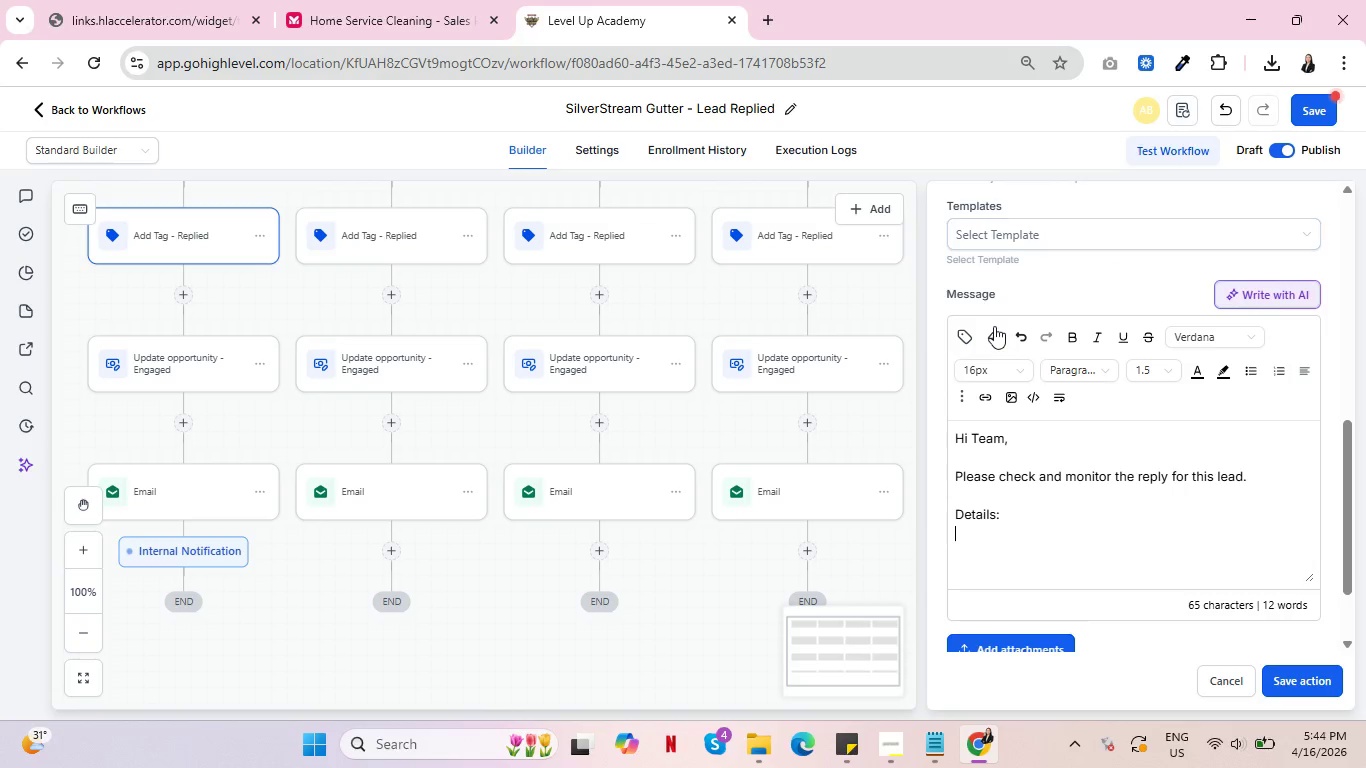 
left_click([969, 330])
 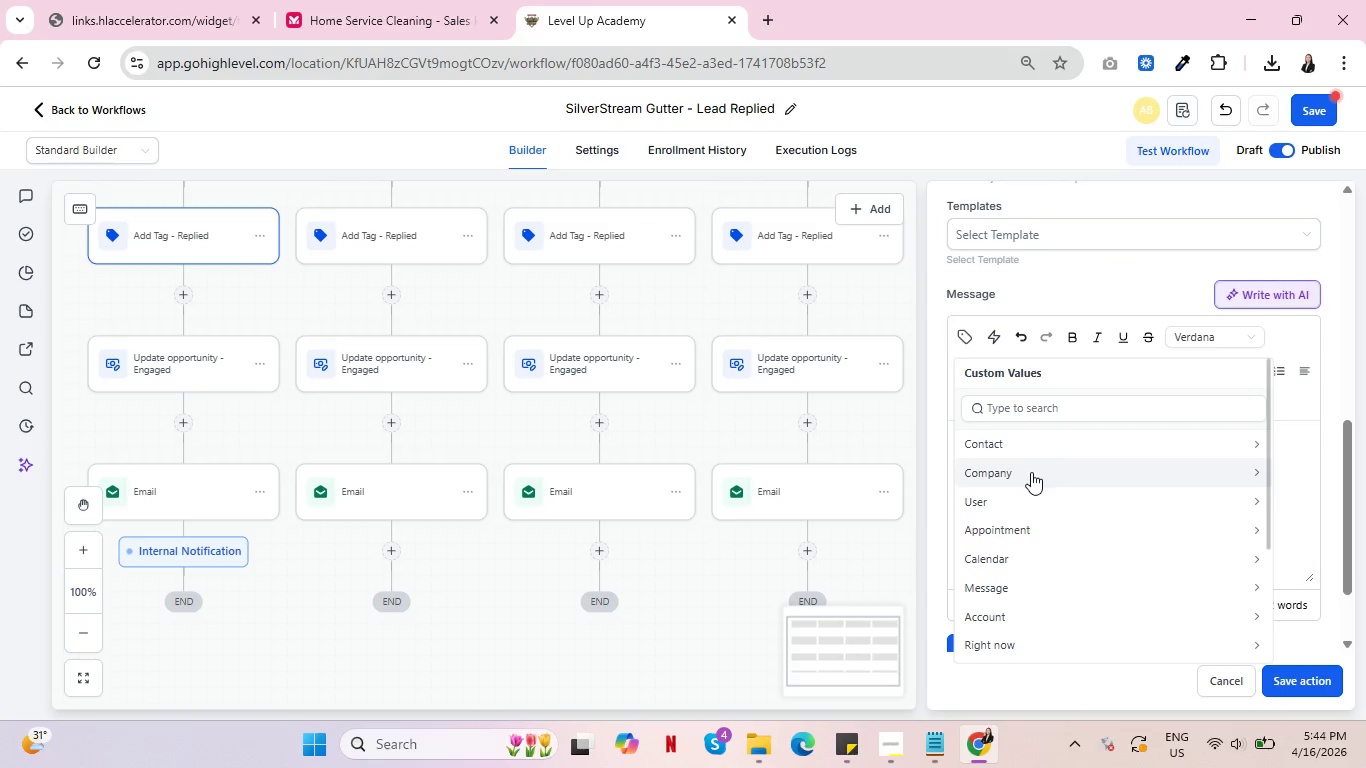 
left_click([1024, 498])
 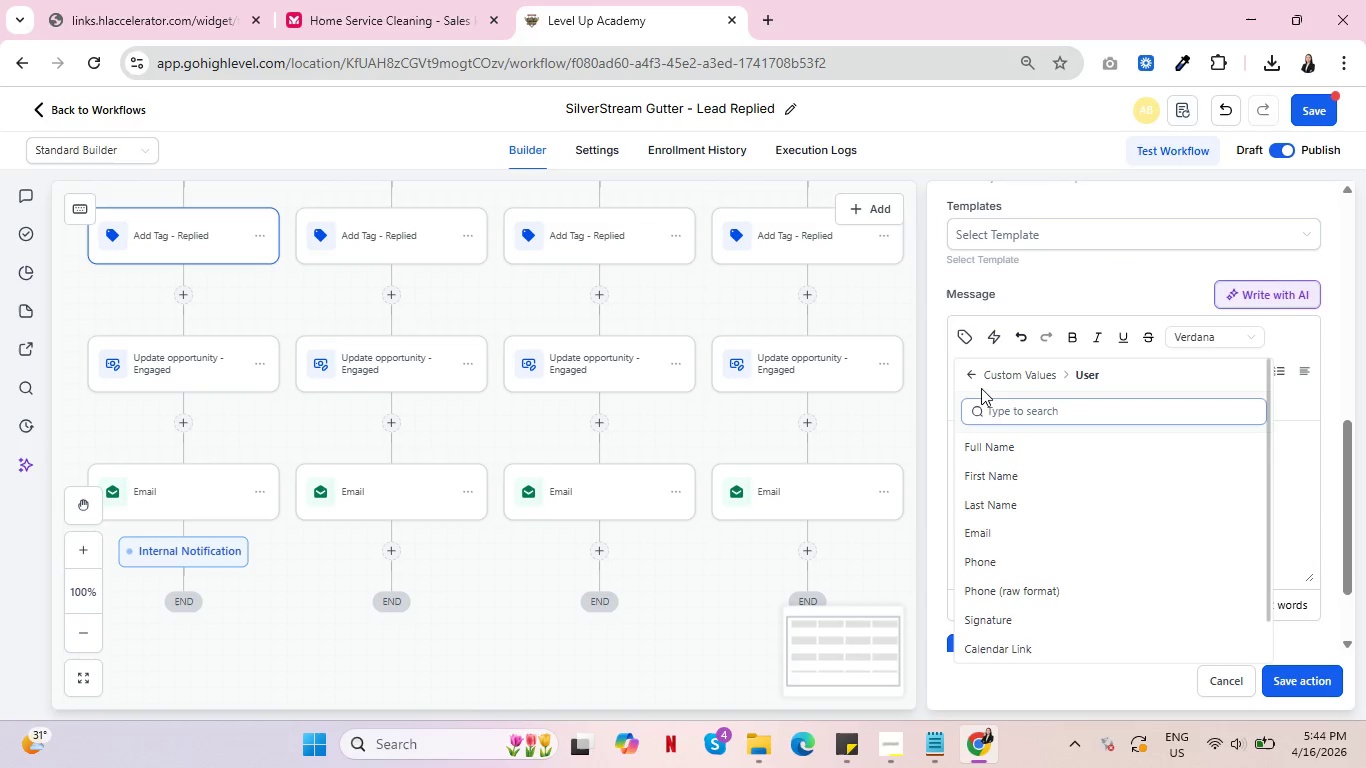 
left_click([976, 371])
 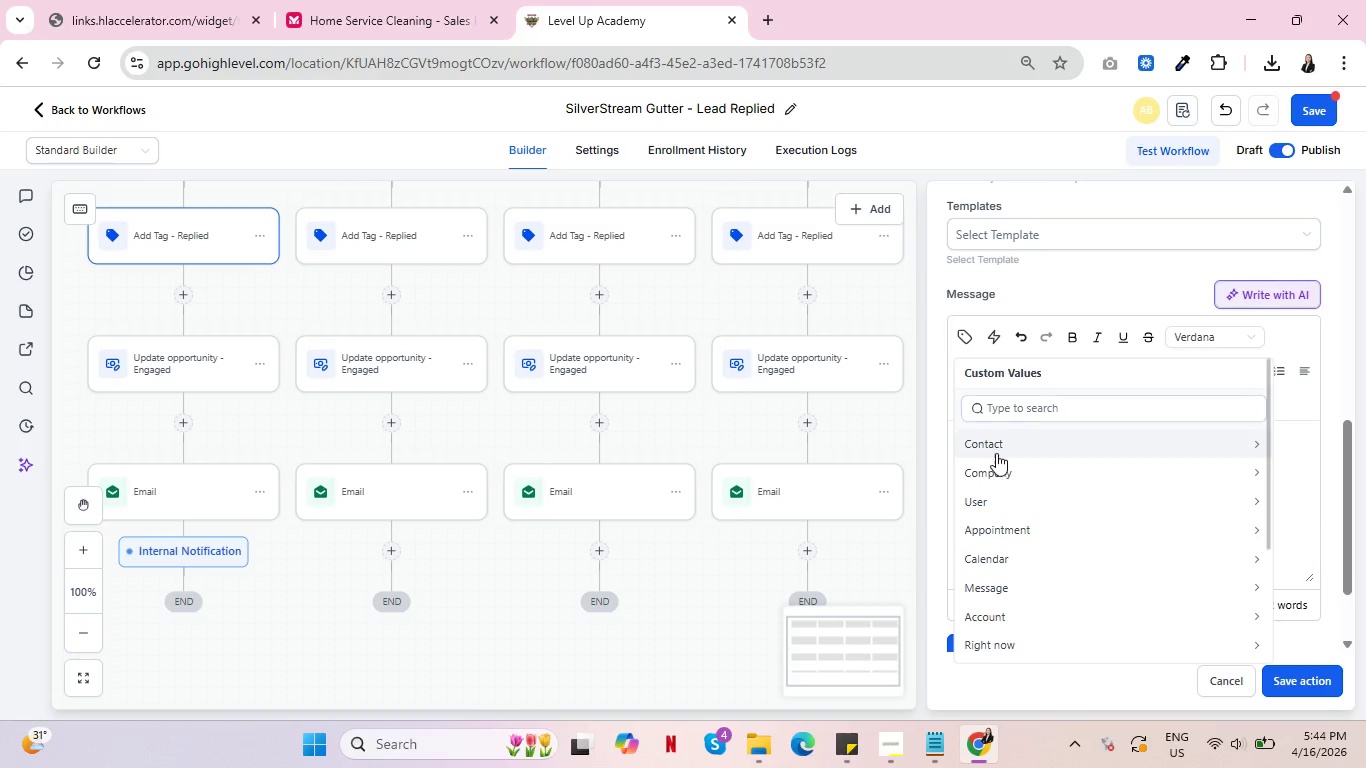 
left_click([996, 453])
 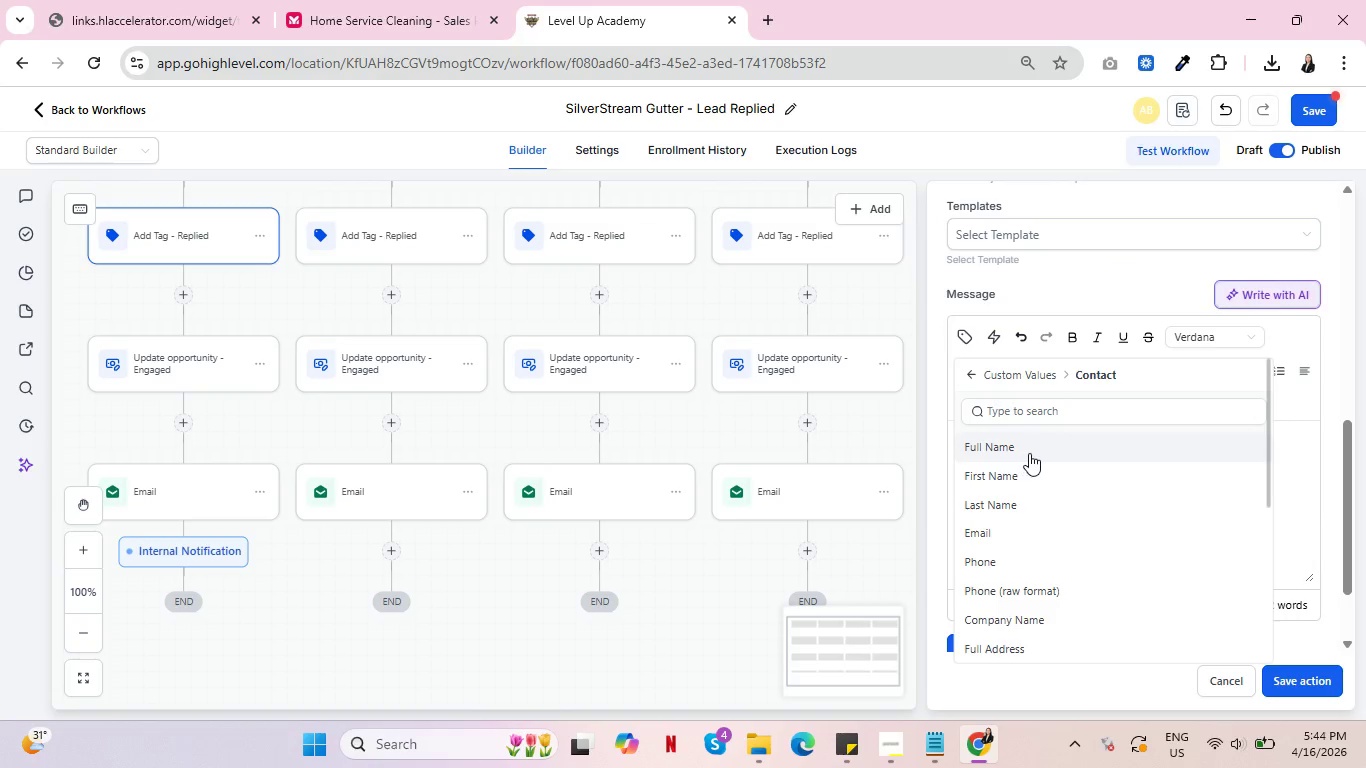 
left_click([1032, 453])
 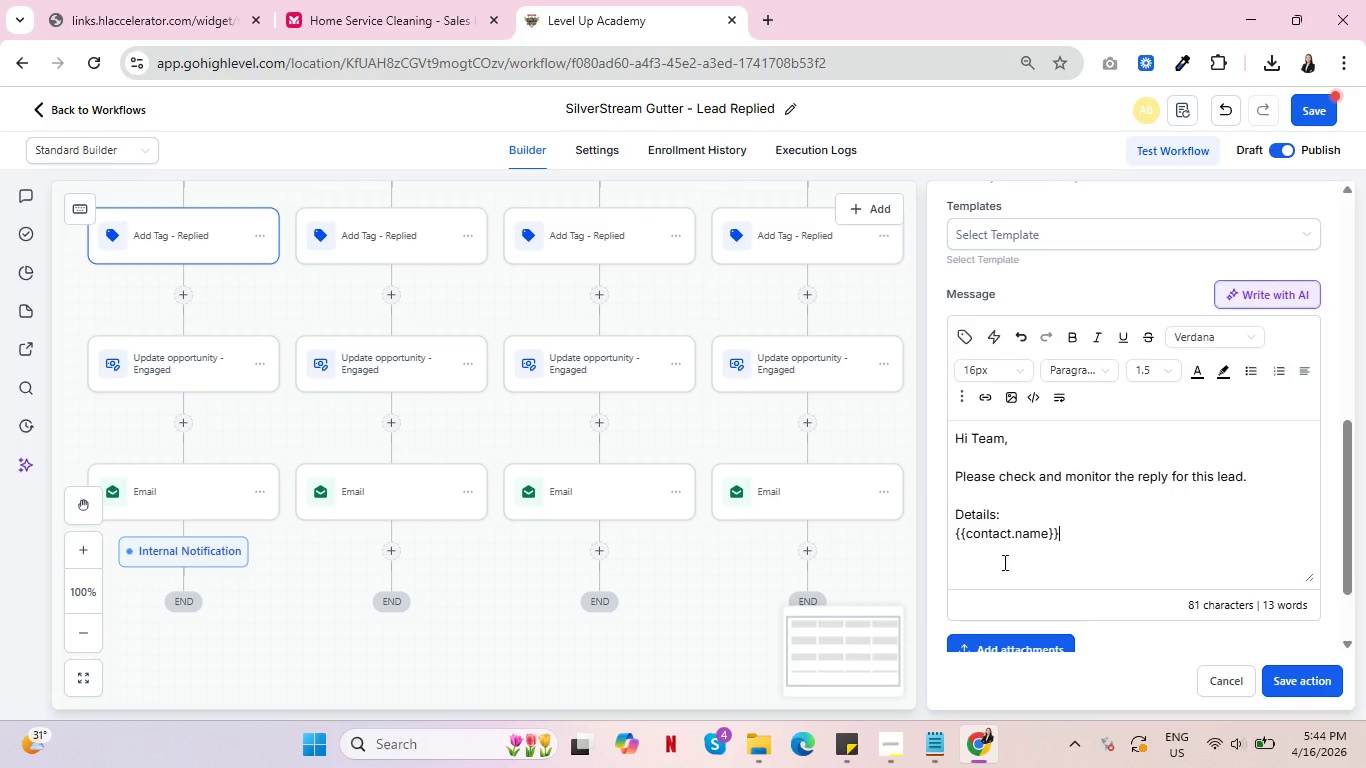 
left_click([955, 538])
 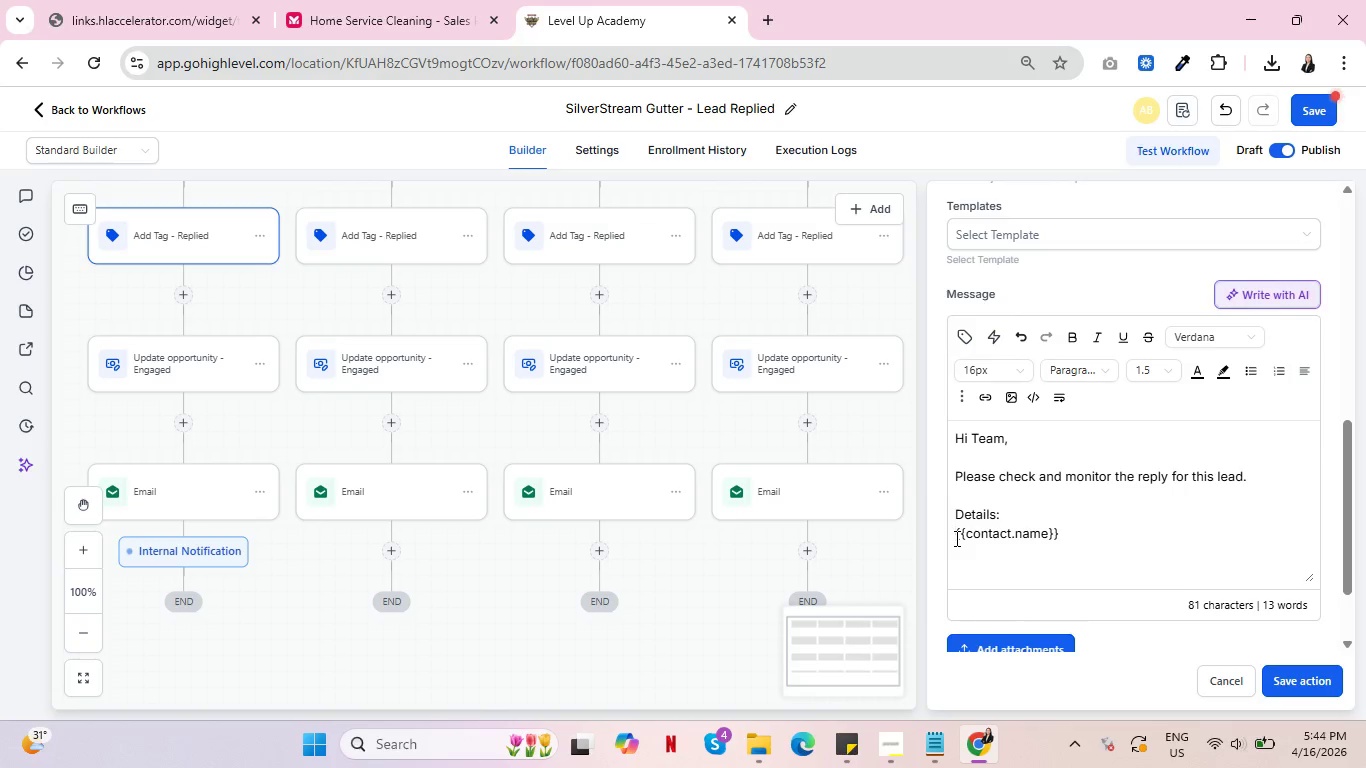 
type(Full Name )
key(Backspace)
type(: )
 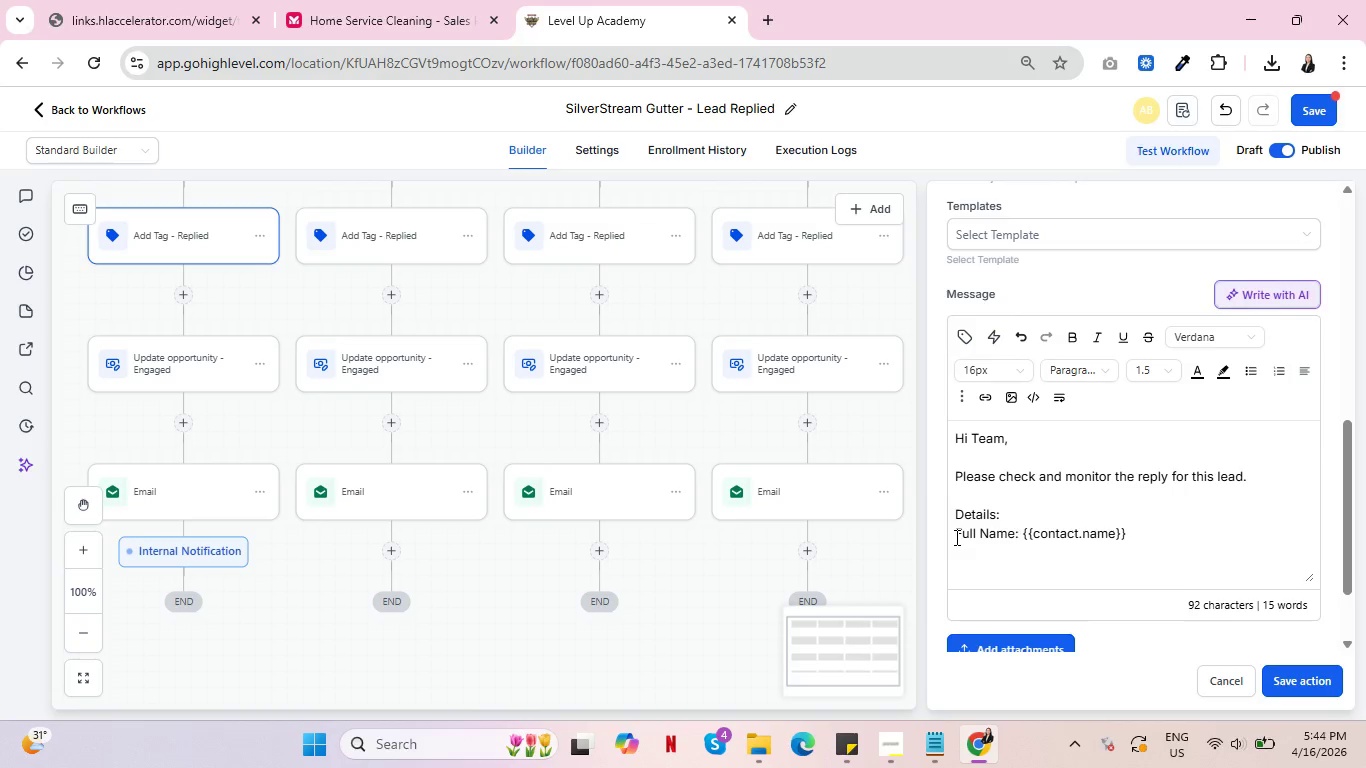 
left_click([1184, 535])
 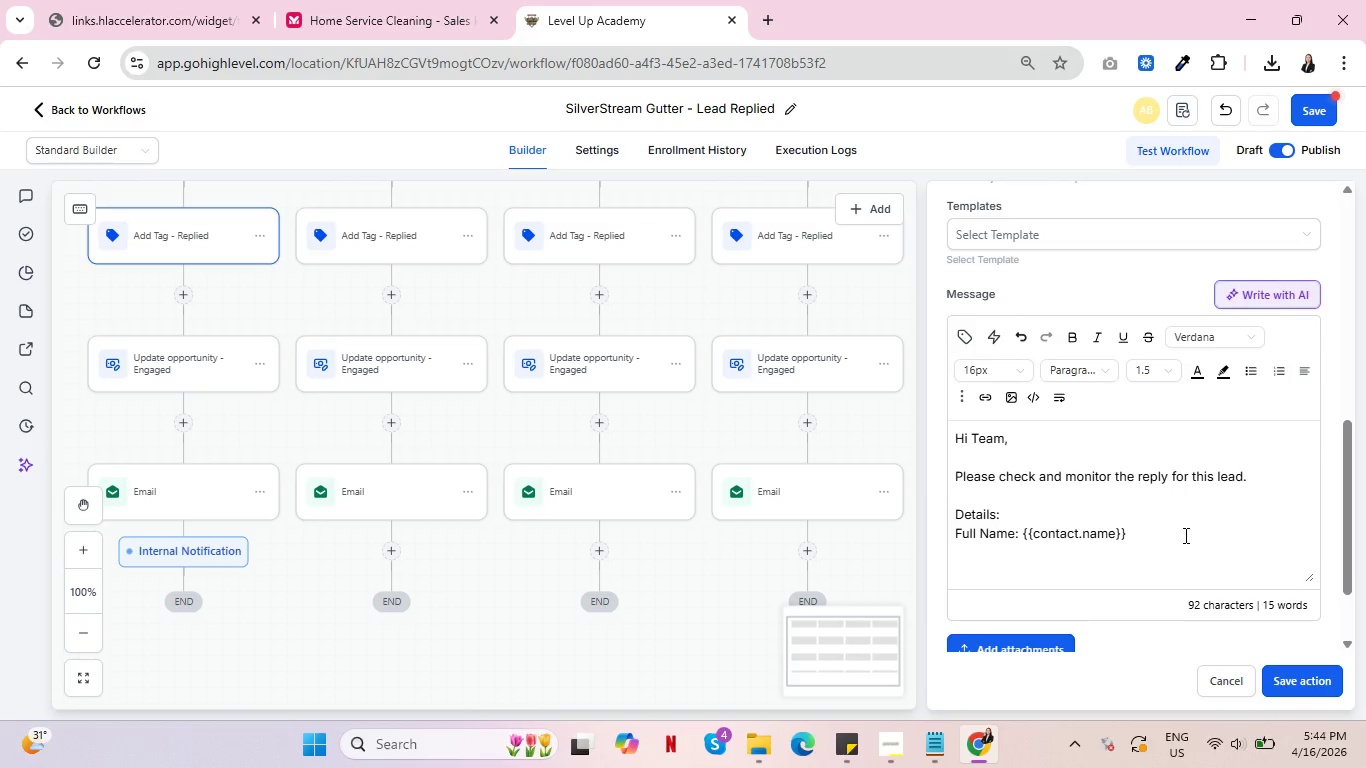 
key(Enter)
 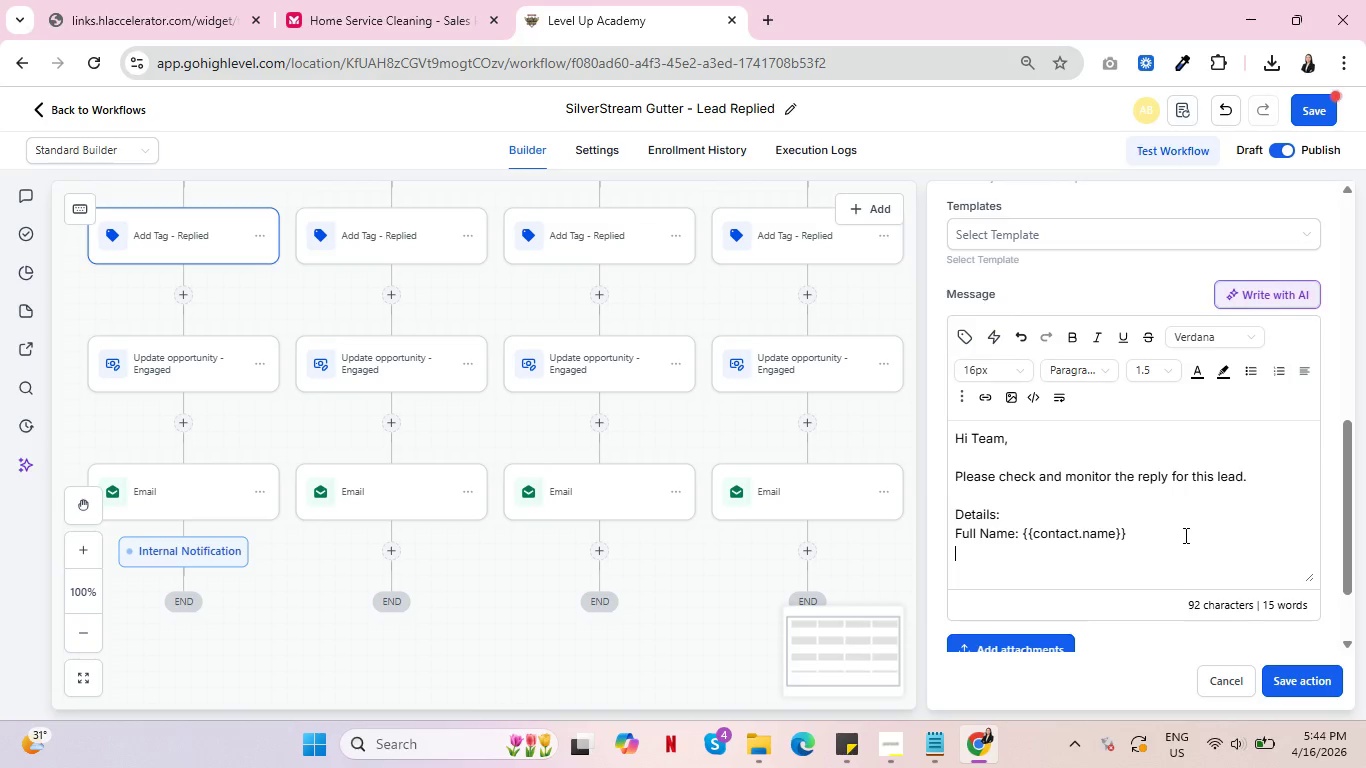 
type(Po)
key(Backspace)
type(o)
key(Backspace)
type(ropert )
key(Backspace)
type(y Adress: )
 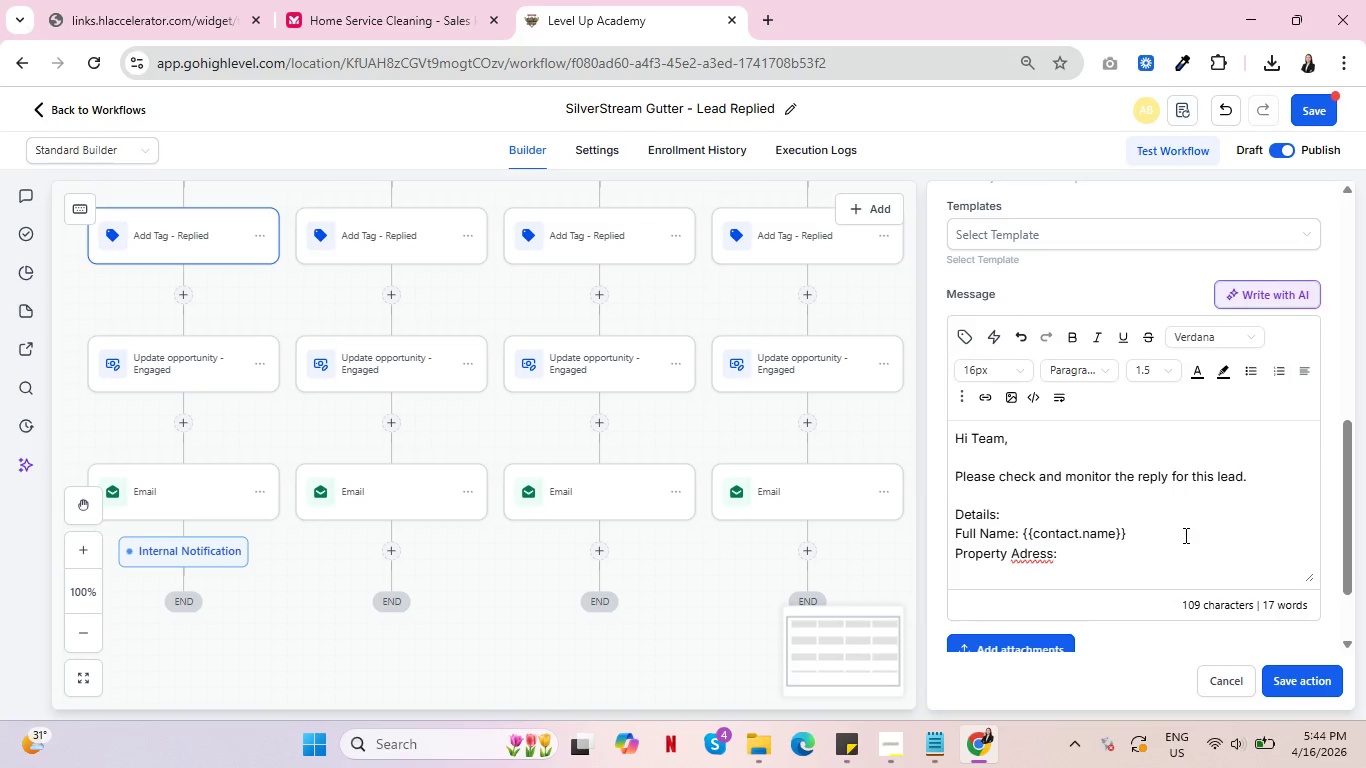 
left_click([1022, 552])
 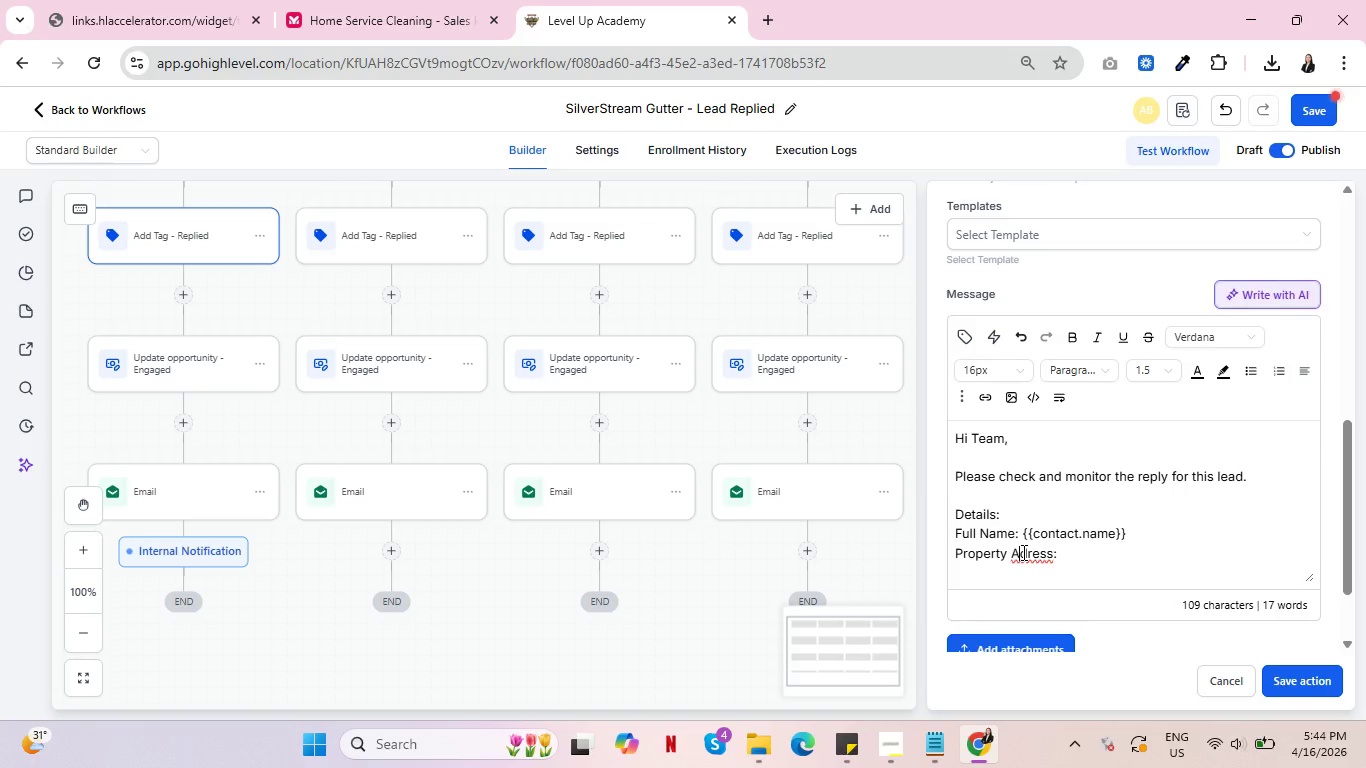 
key(D)
 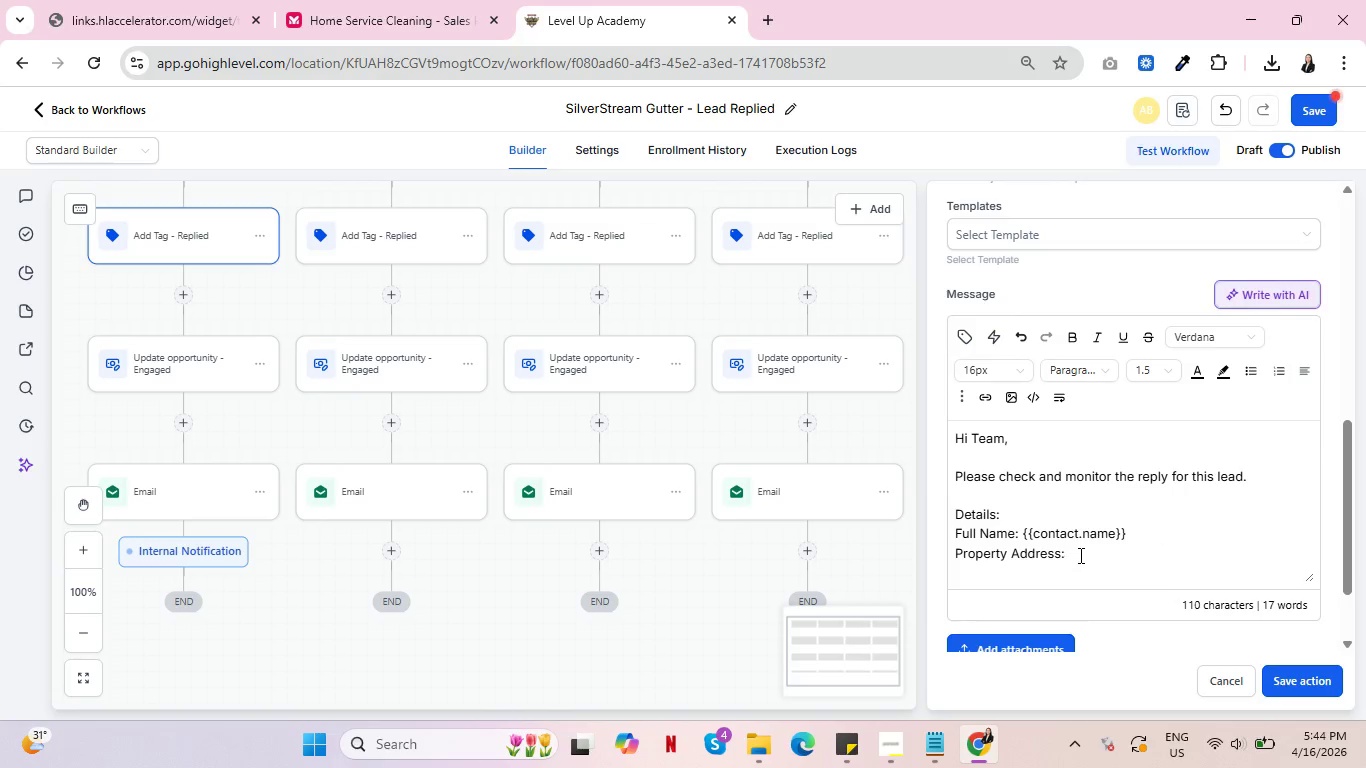 
left_click([1082, 555])
 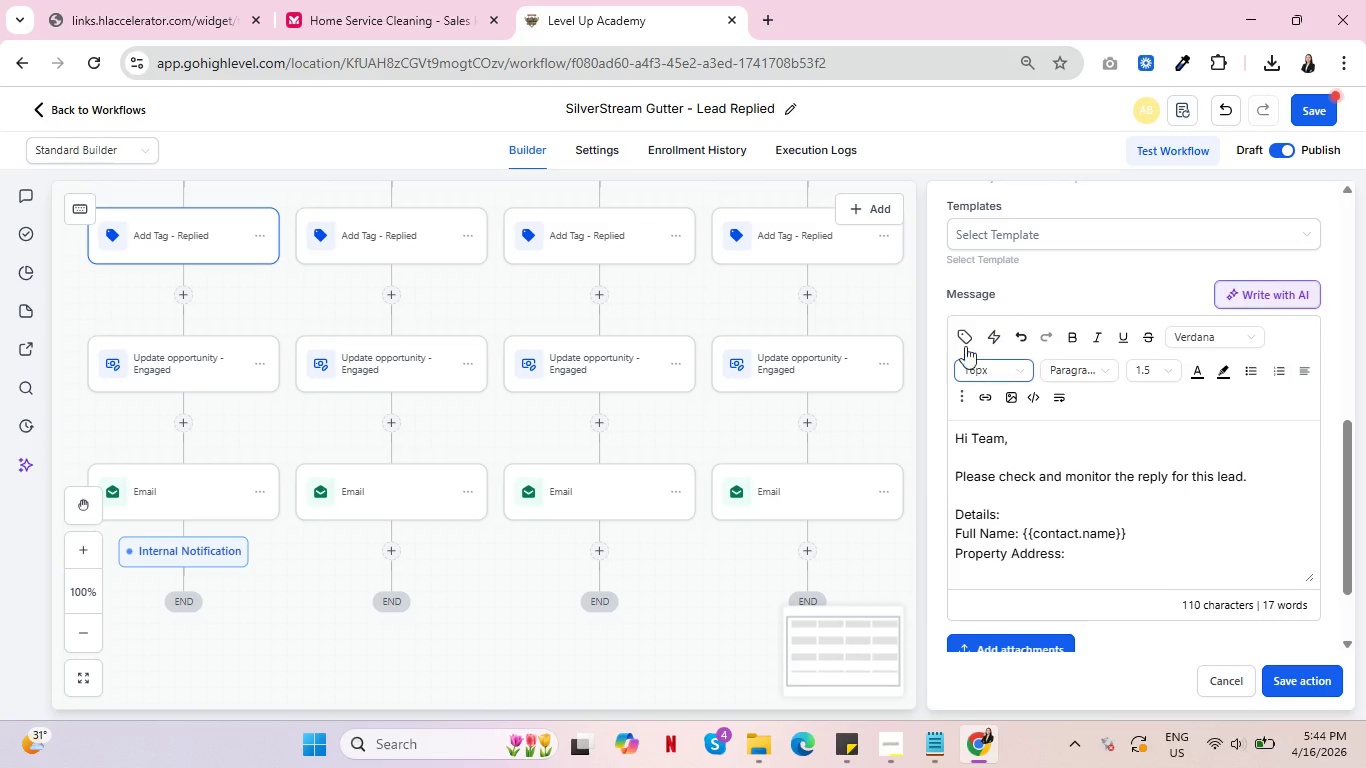 
left_click([963, 339])
 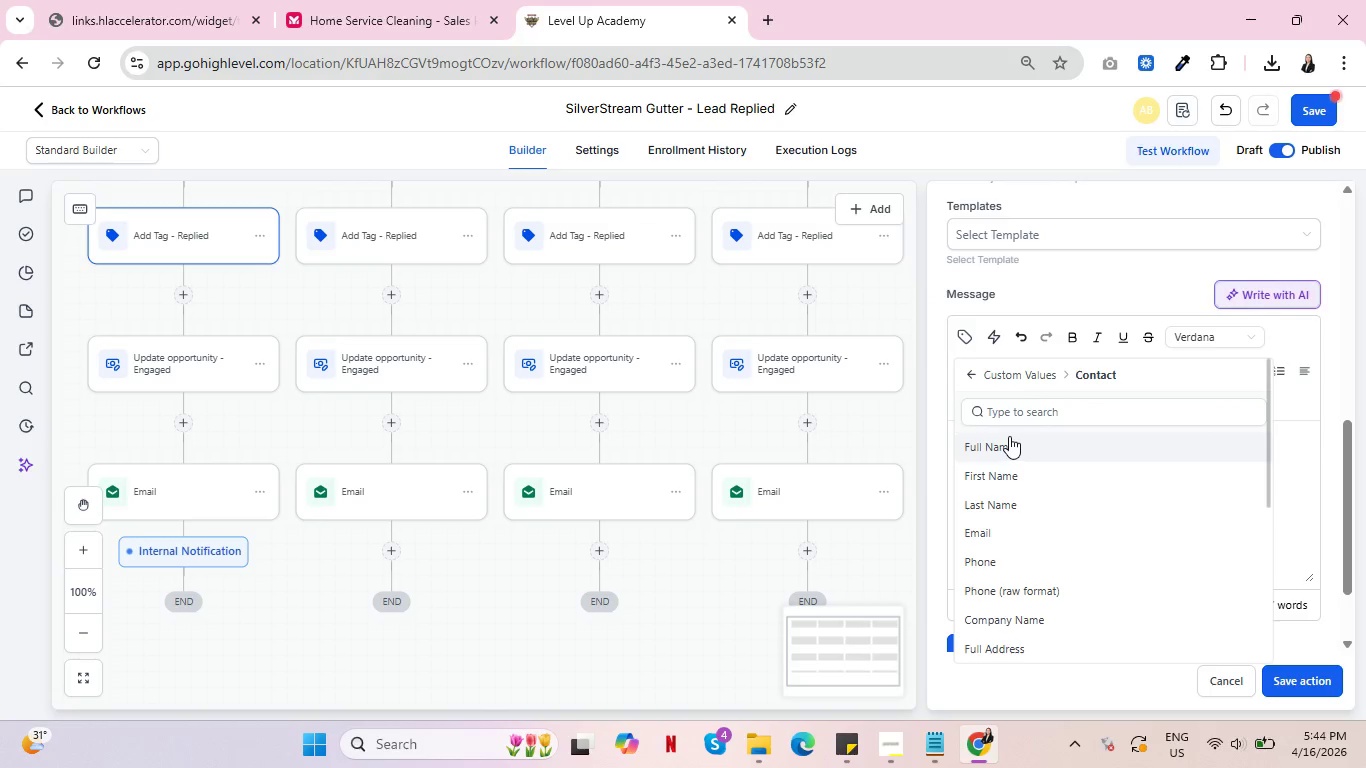 
left_click([1025, 413])
 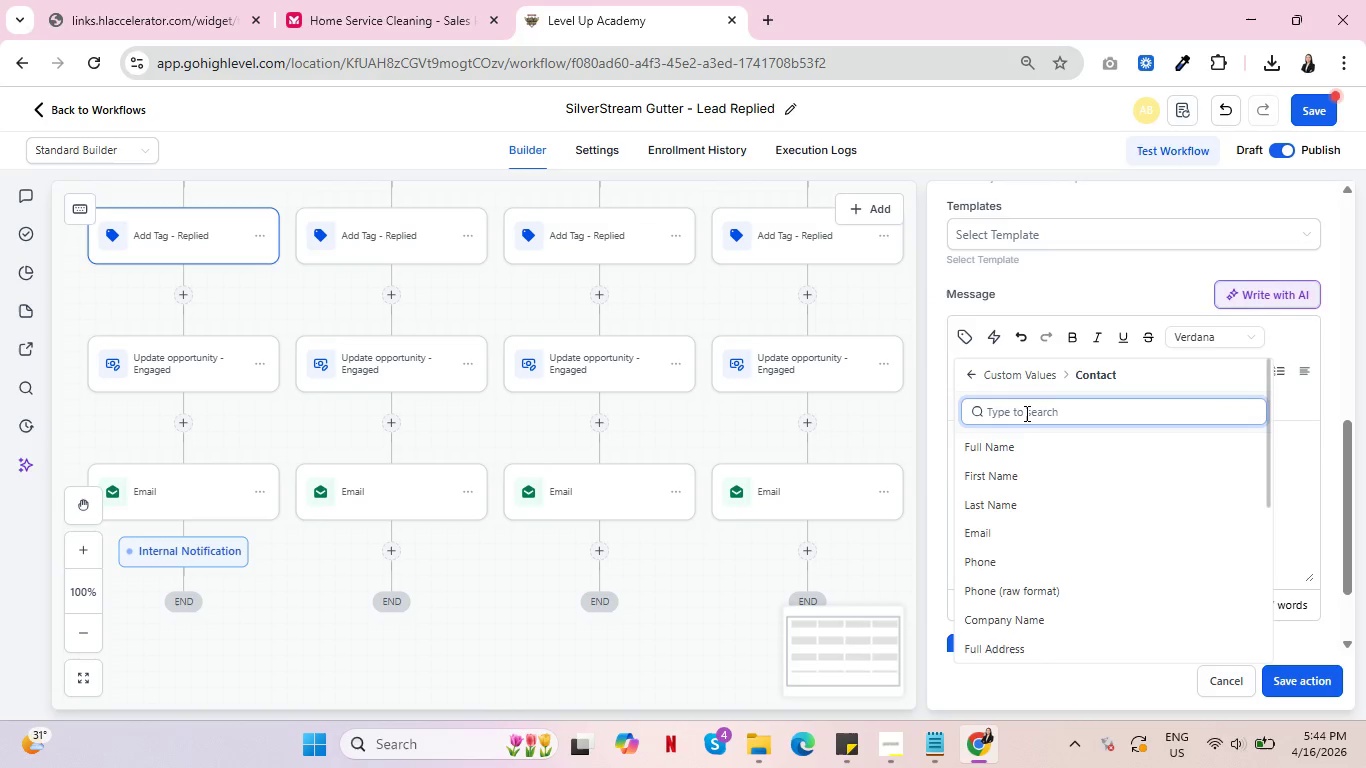 
type(prop)
 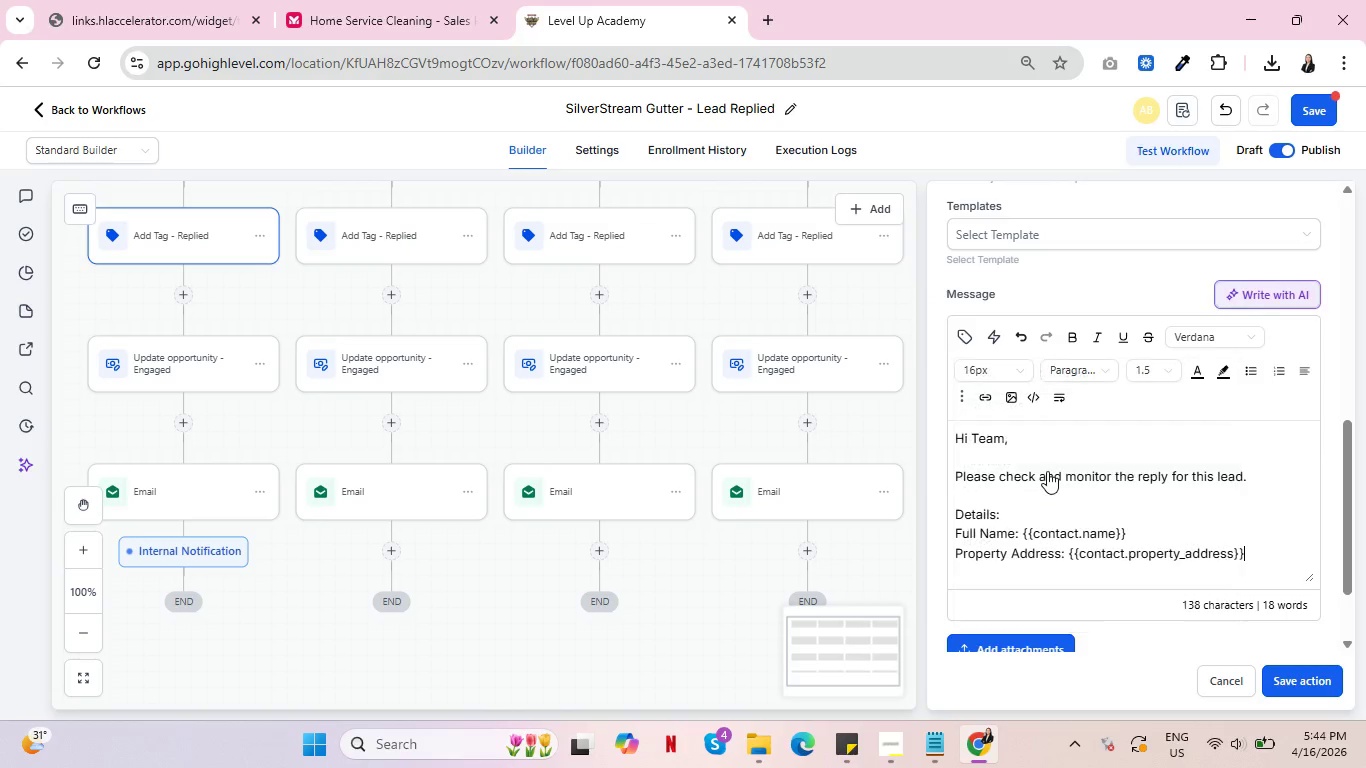 
scroll: coordinate [1163, 470], scroll_direction: down, amount: 1.0
 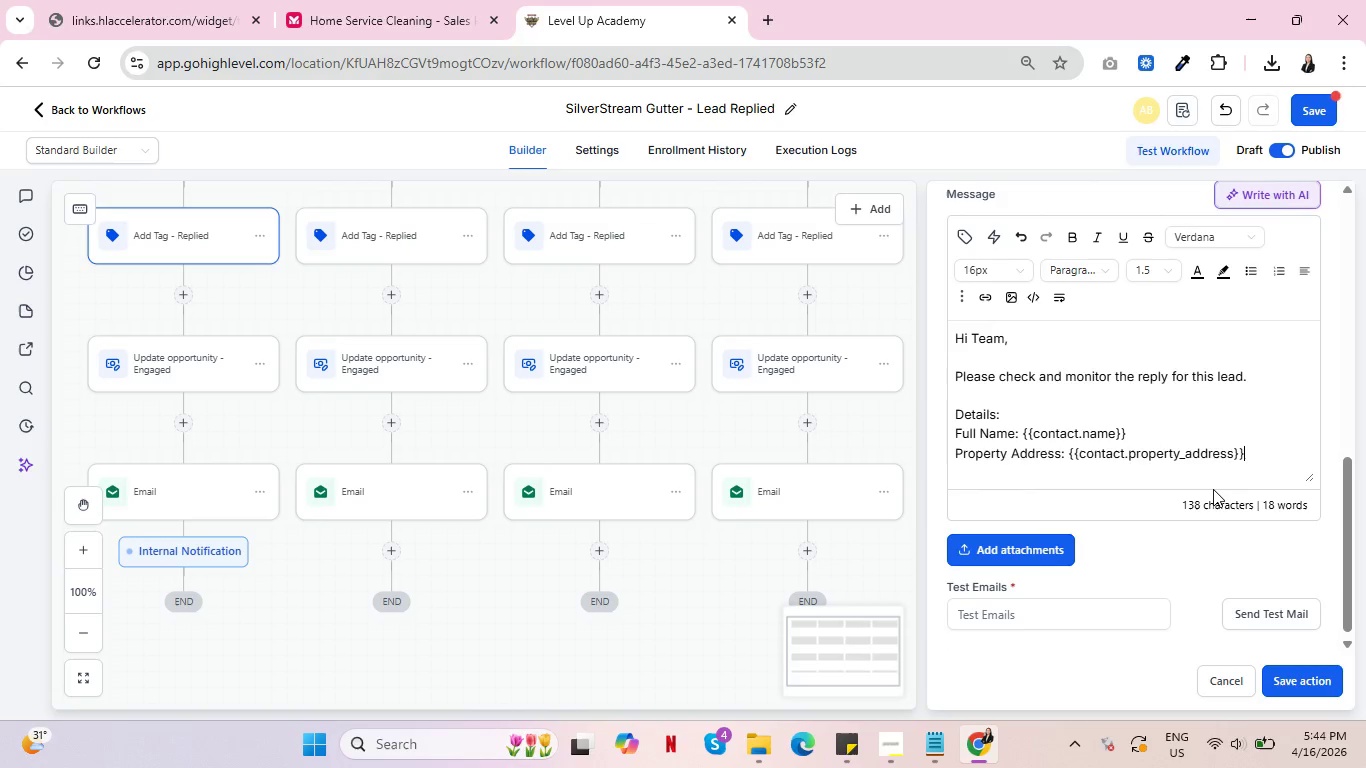 
key(Enter)
 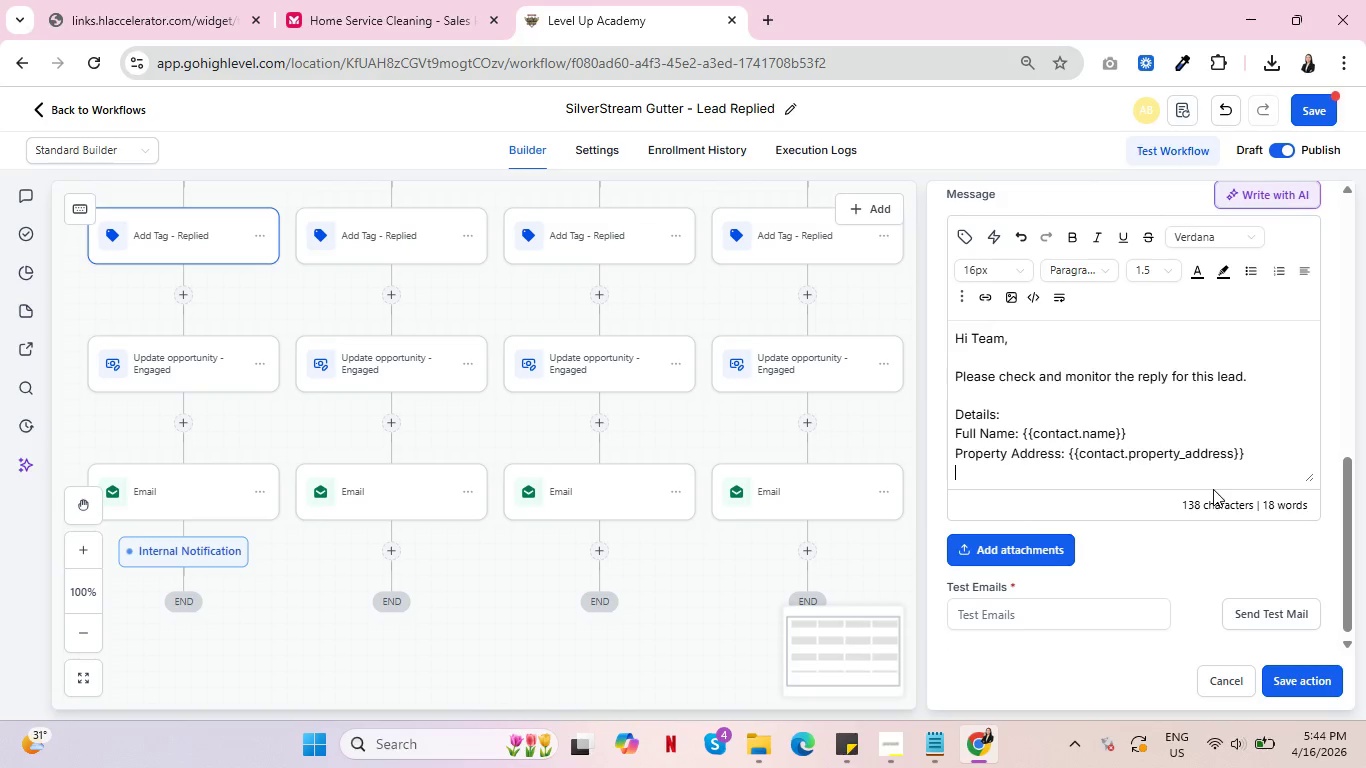 
type(Last Quote)
 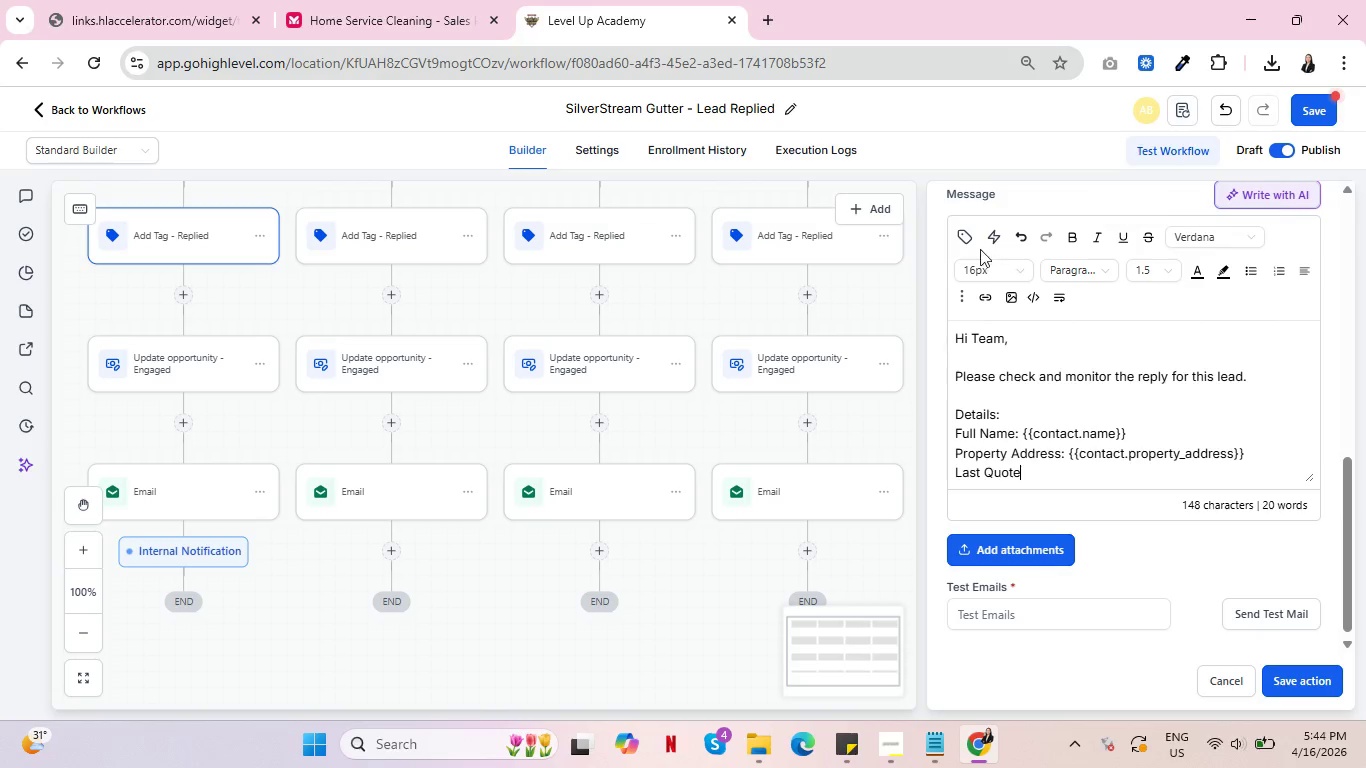 
left_click([972, 234])
 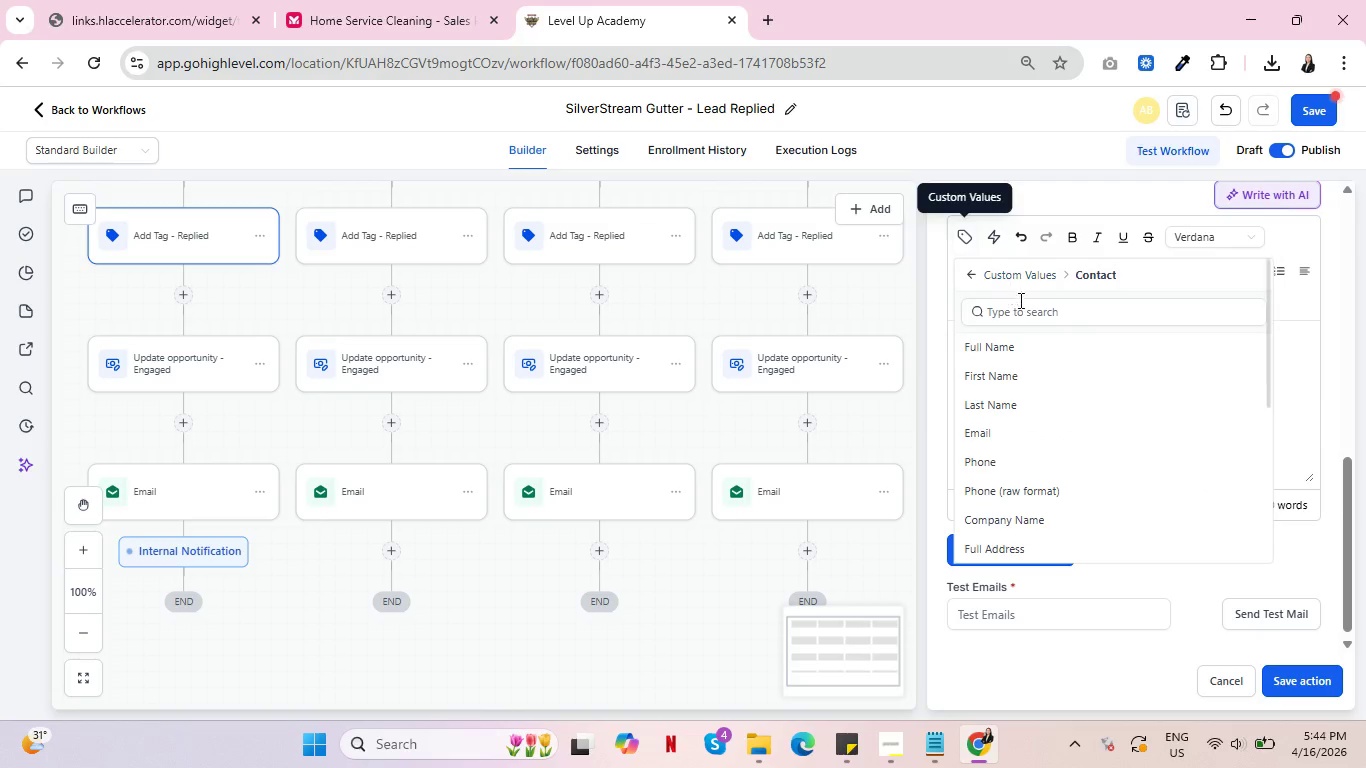 
left_click([1024, 304])
 